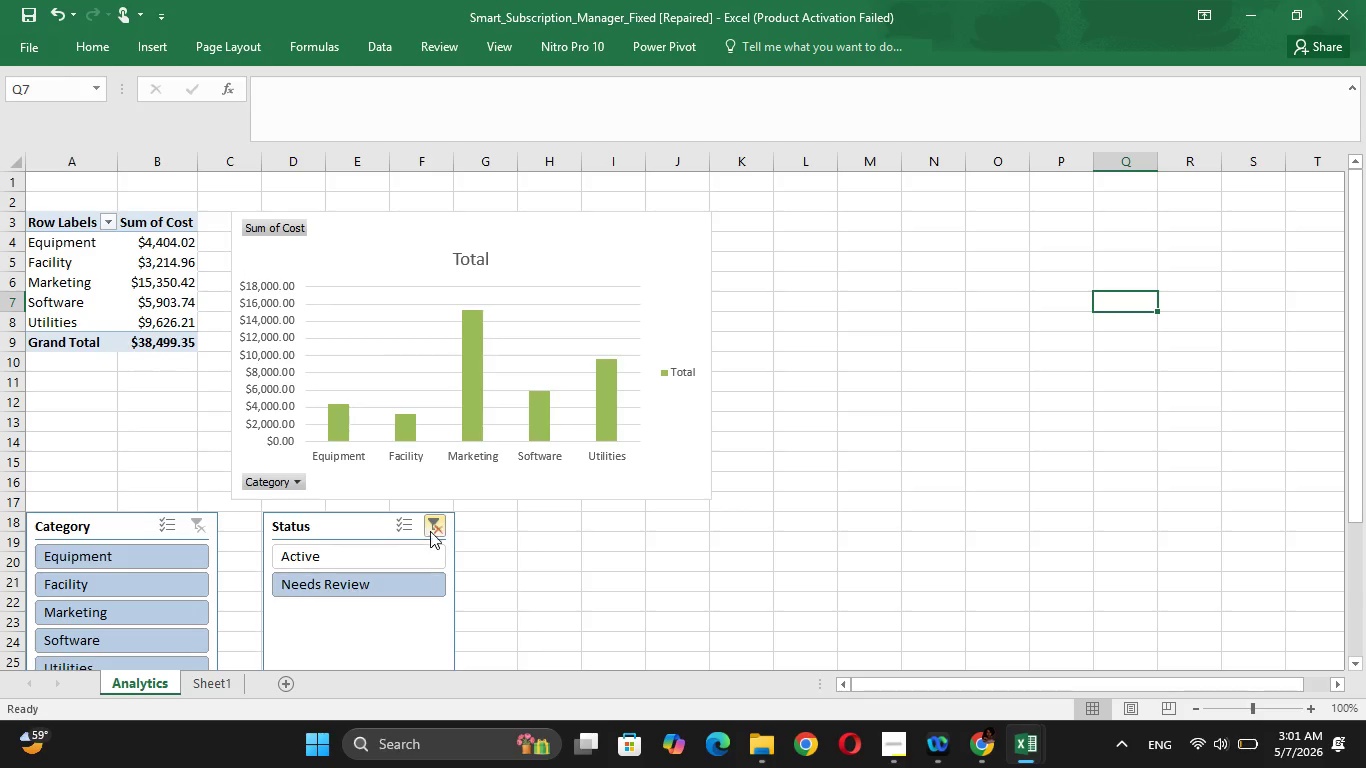 
left_click([438, 527])
 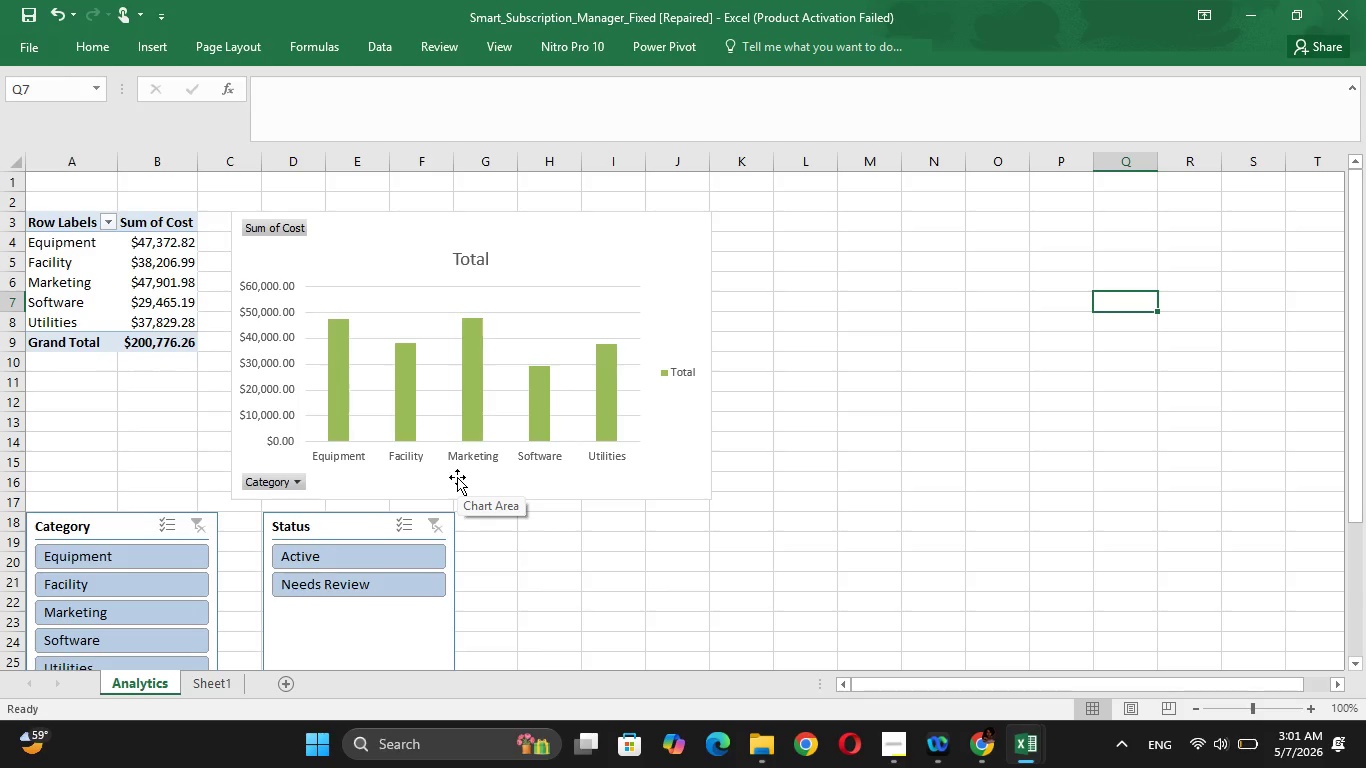 
wait(14.33)
 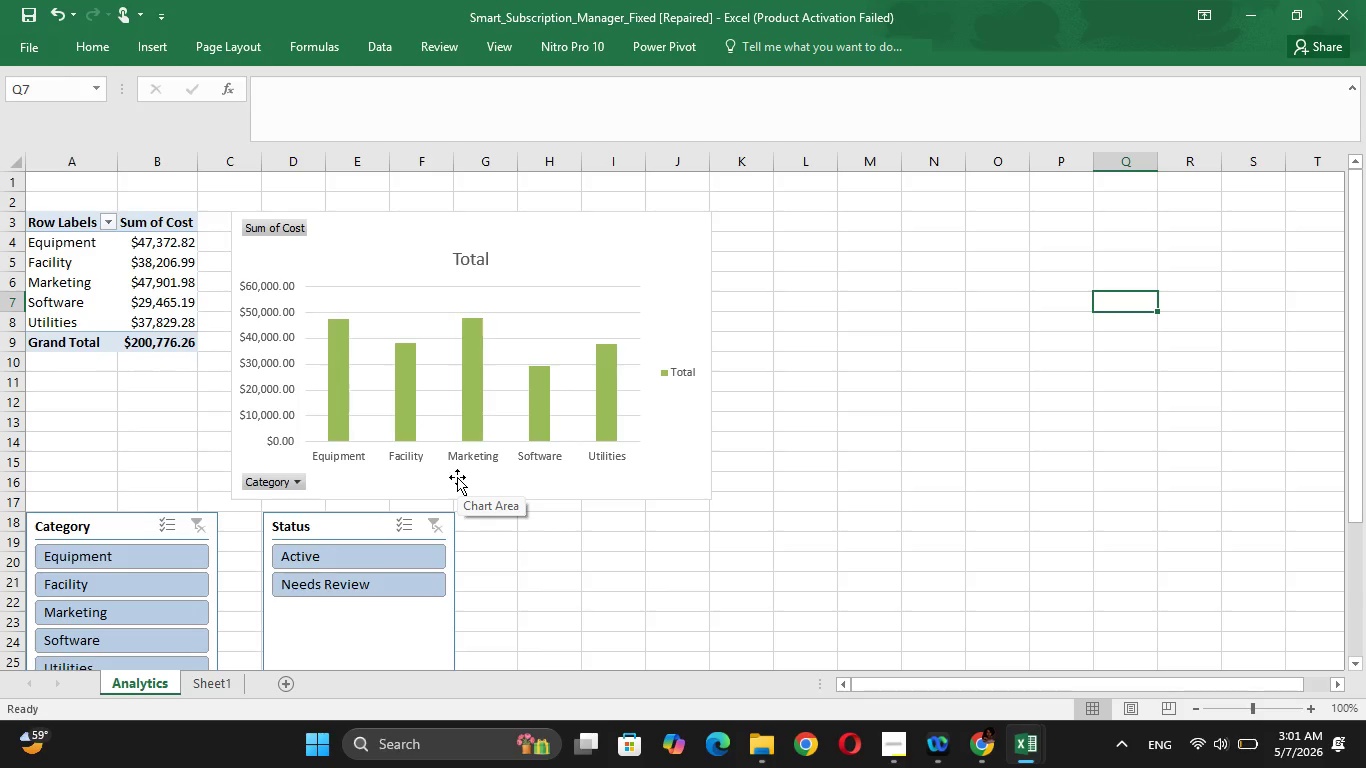 
left_click_drag(start_coordinate=[404, 624], to_coordinate=[914, 325])
 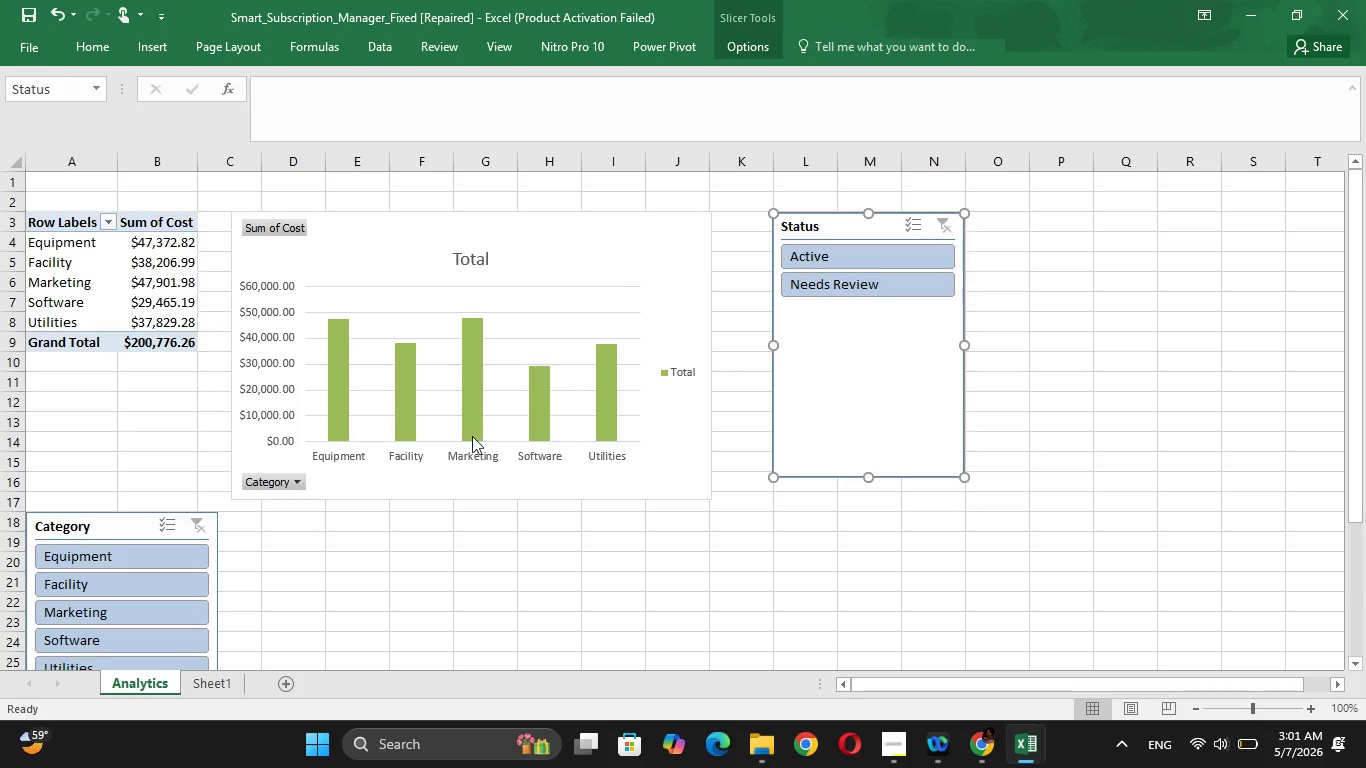 
wait(6.31)
 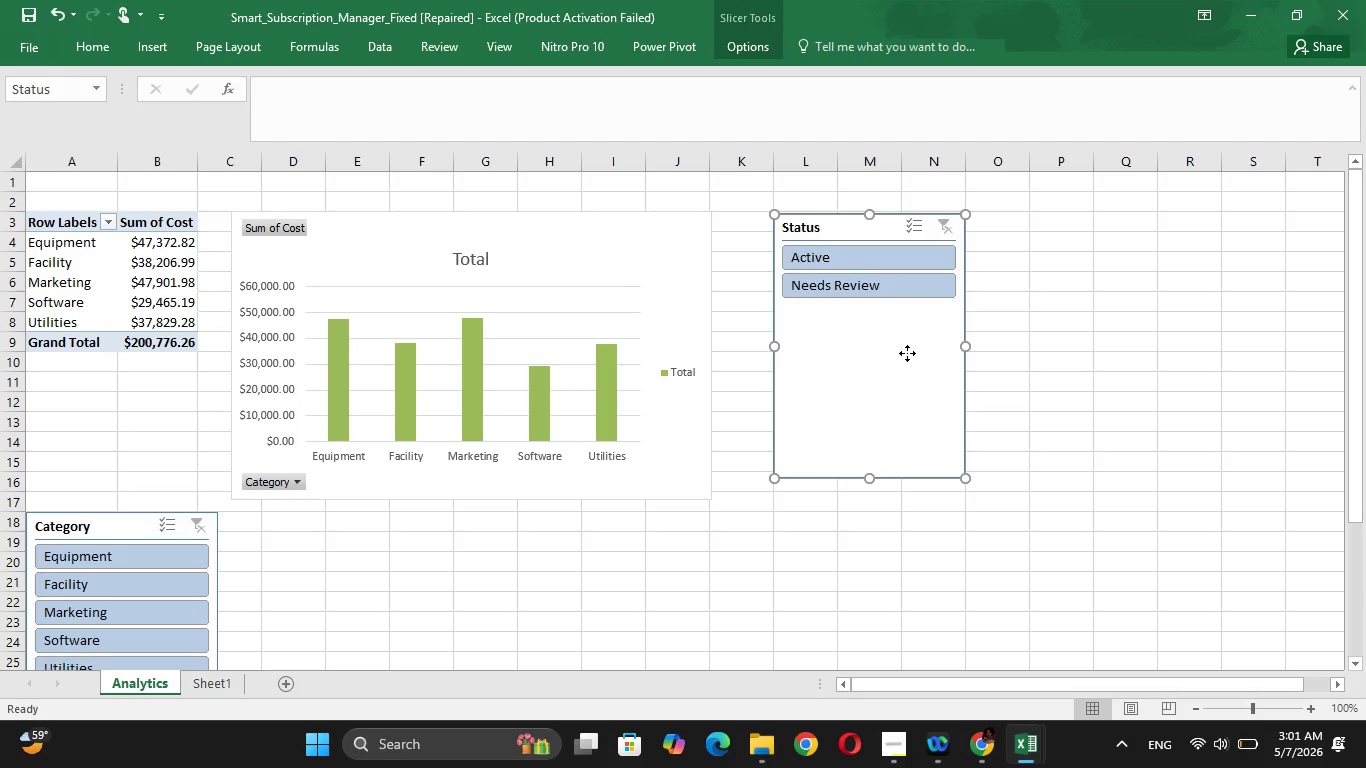 
left_click_drag(start_coordinate=[122, 527], to_coordinate=[1070, 227])
 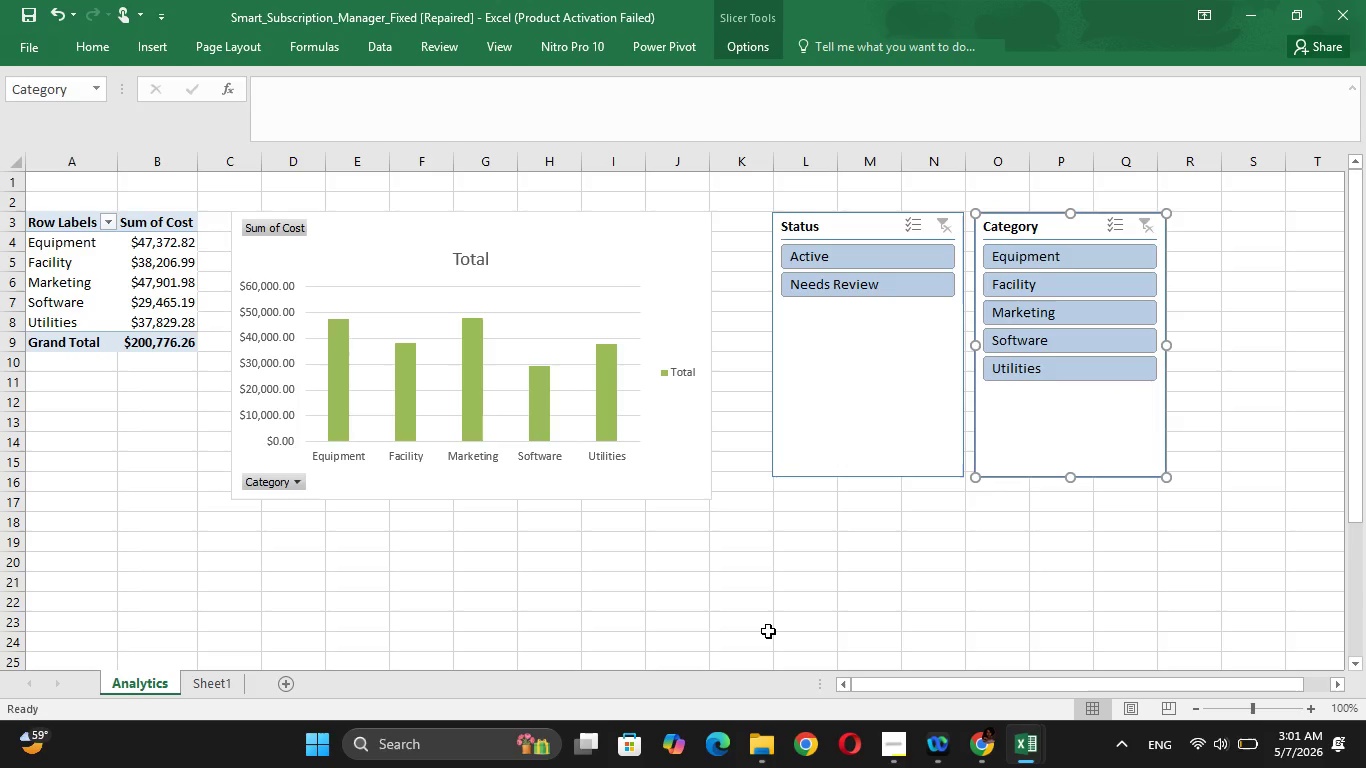 
left_click([768, 631])
 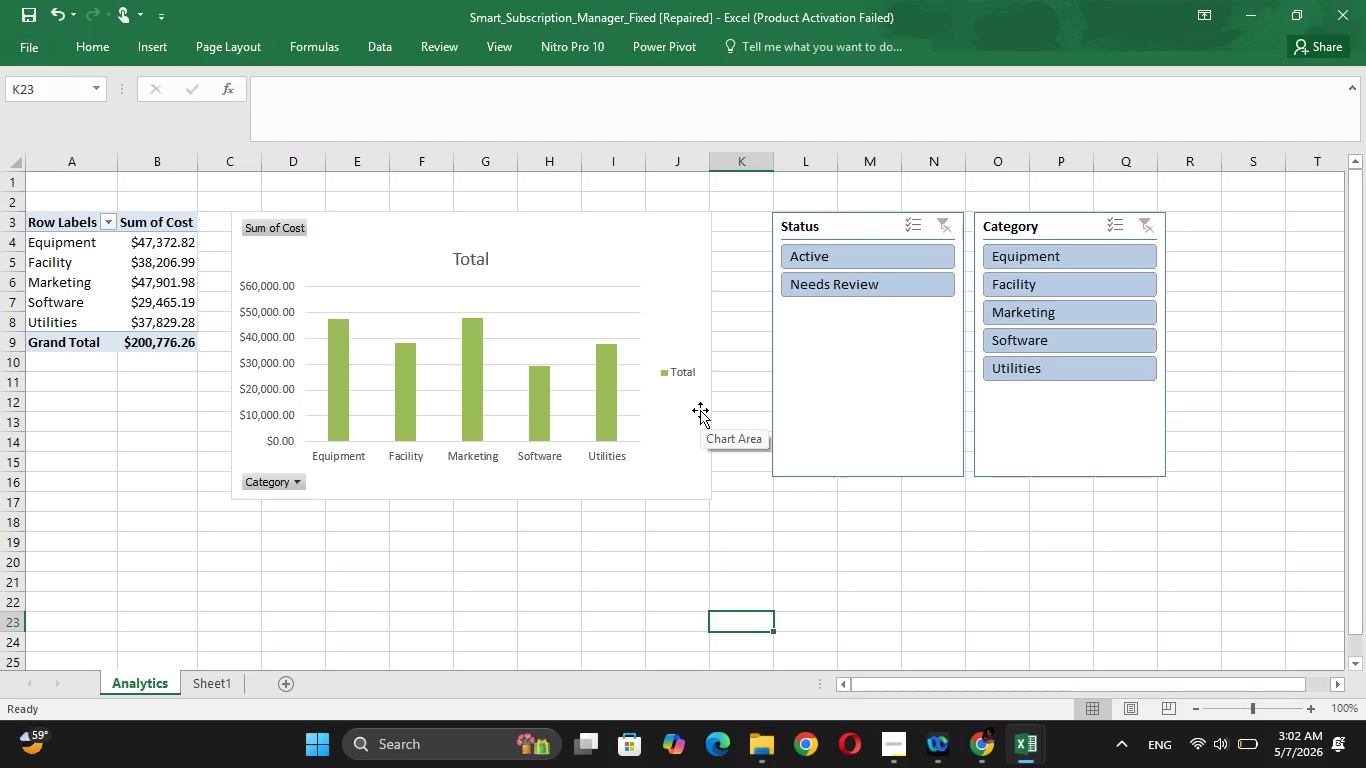 
wait(54.56)
 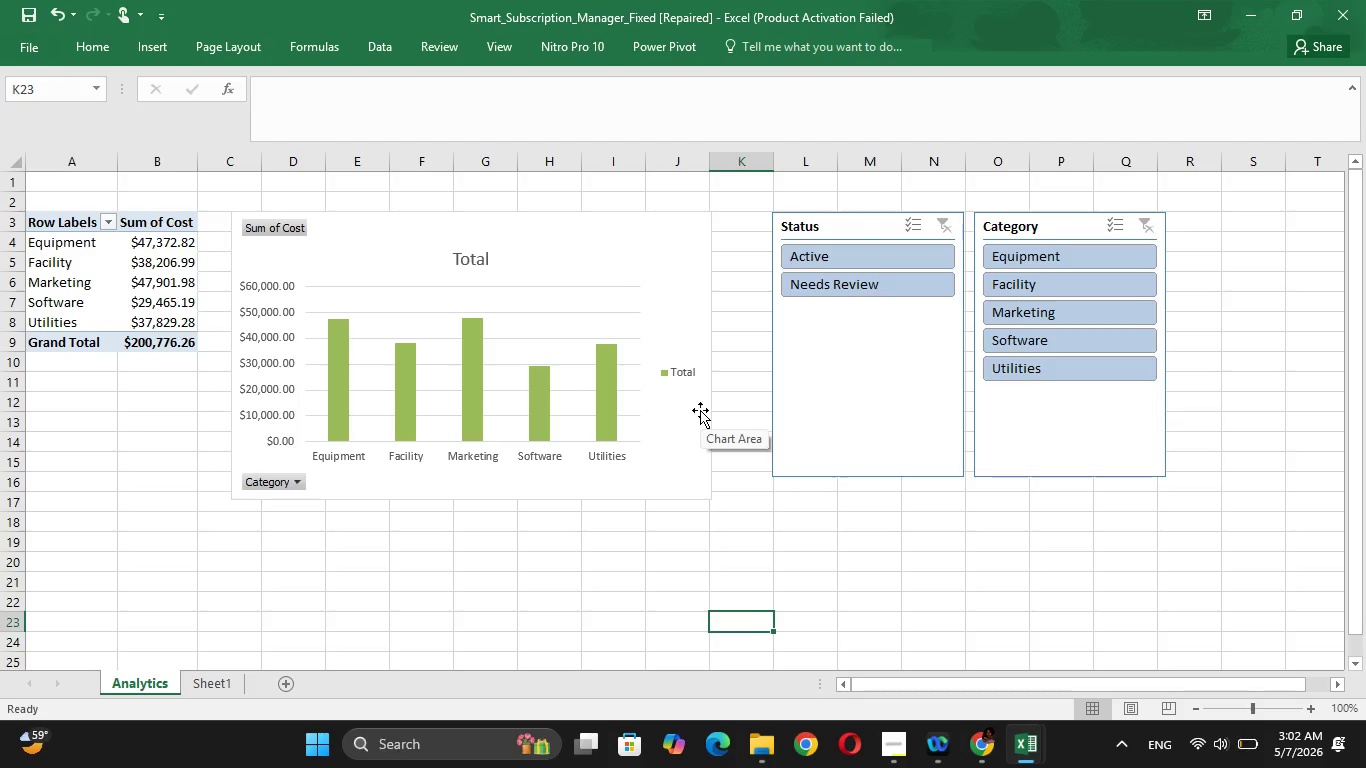 
left_click([478, 46])
 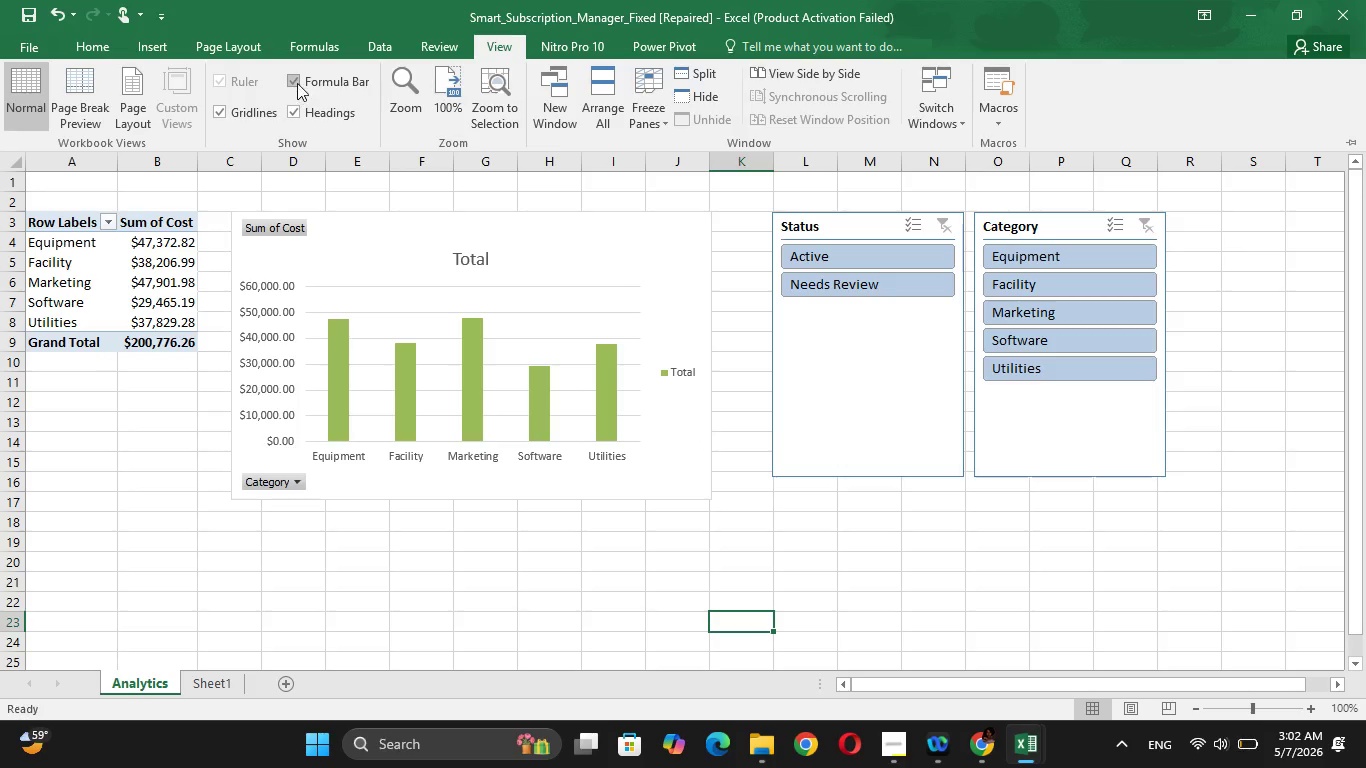 
left_click([297, 83])
 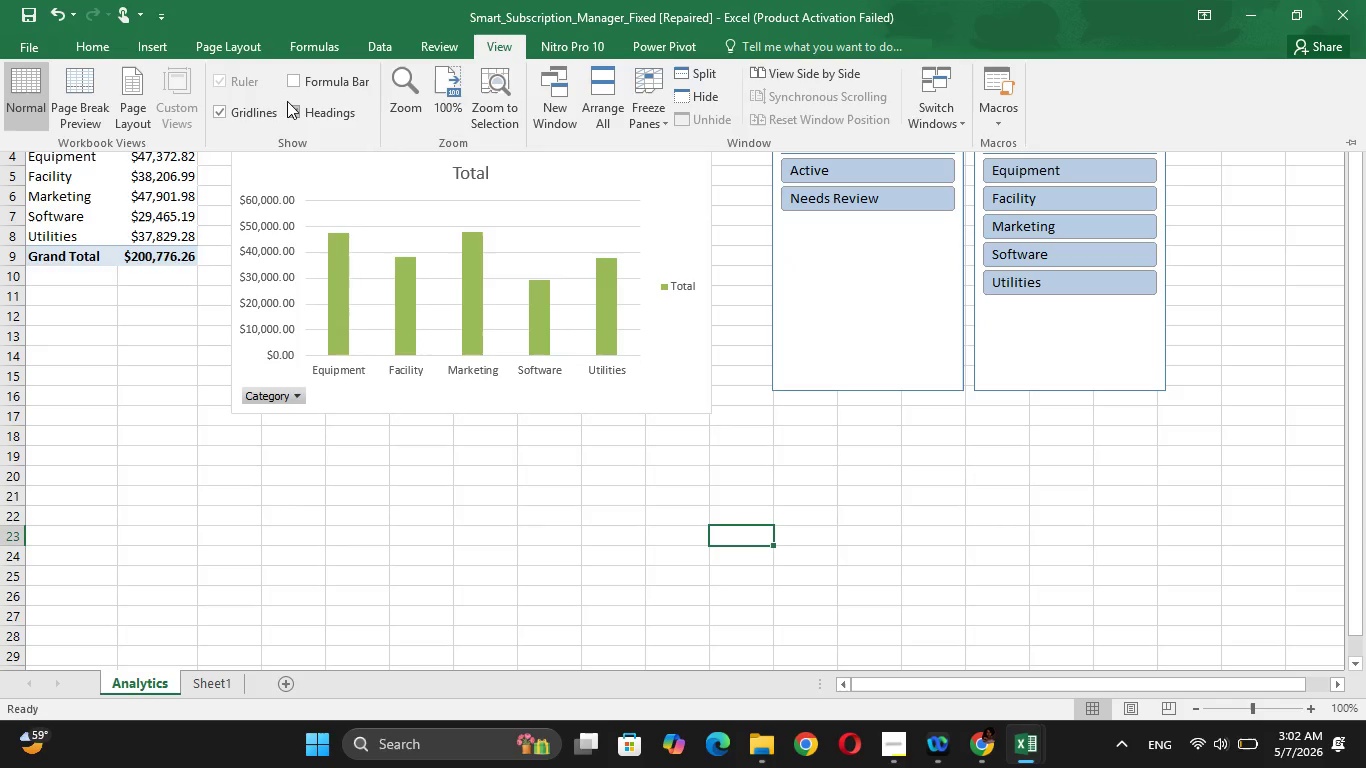 
left_click([287, 101])
 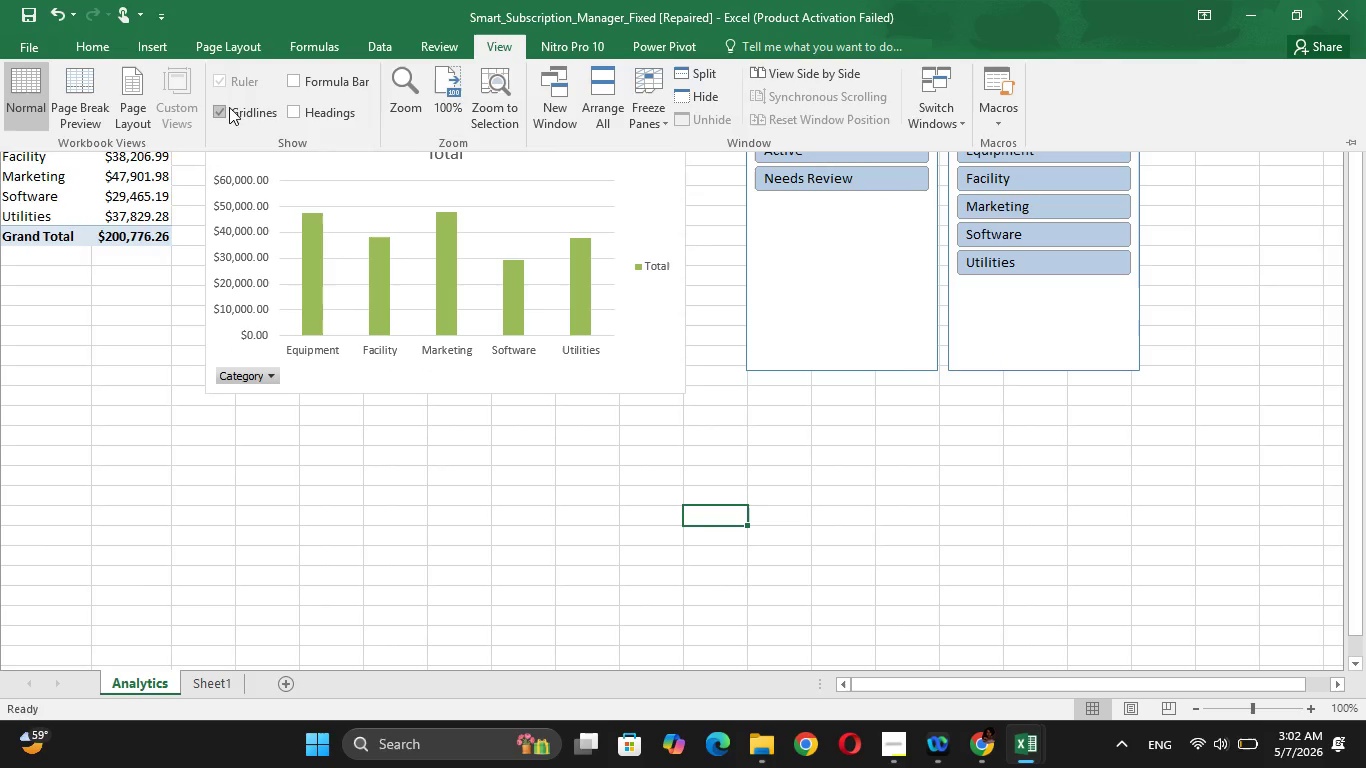 
left_click([228, 108])
 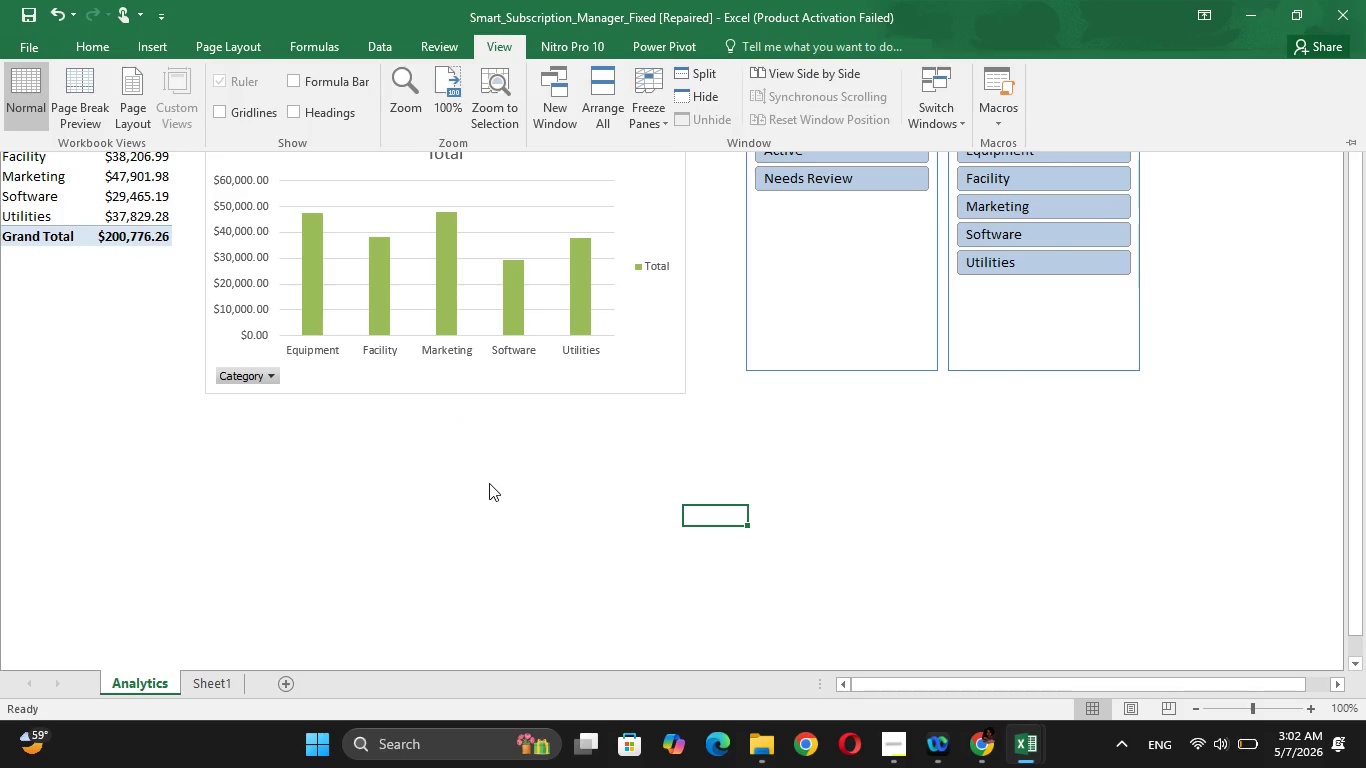 
left_click([489, 483])
 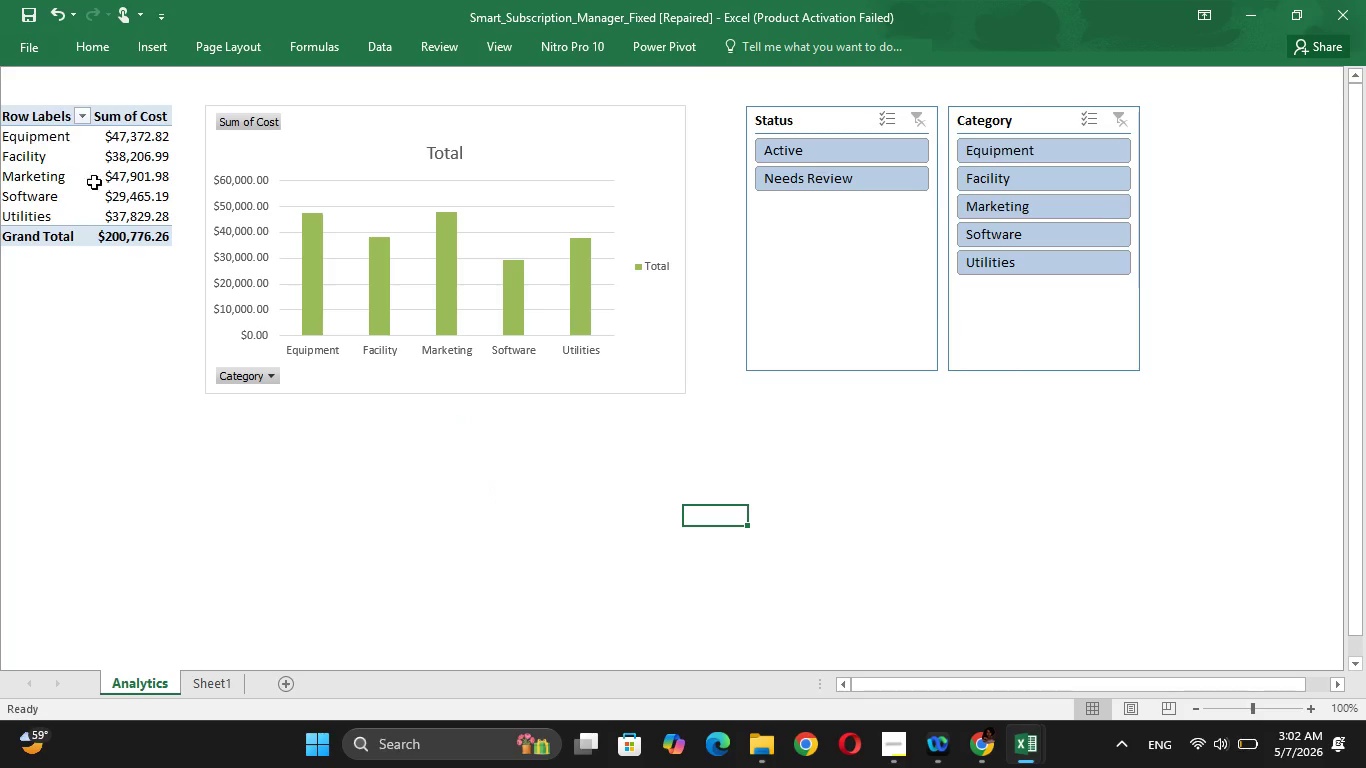 
left_click([113, 178])
 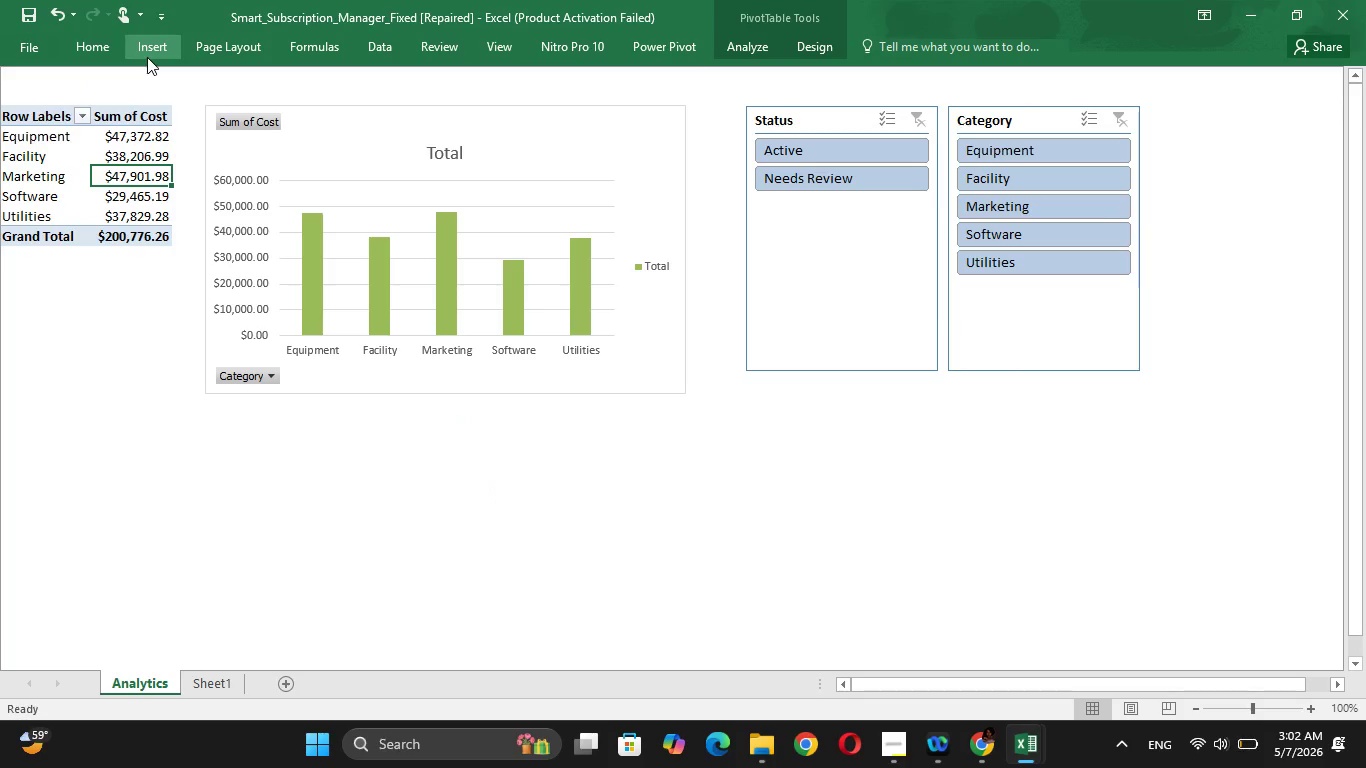 
left_click([147, 57])
 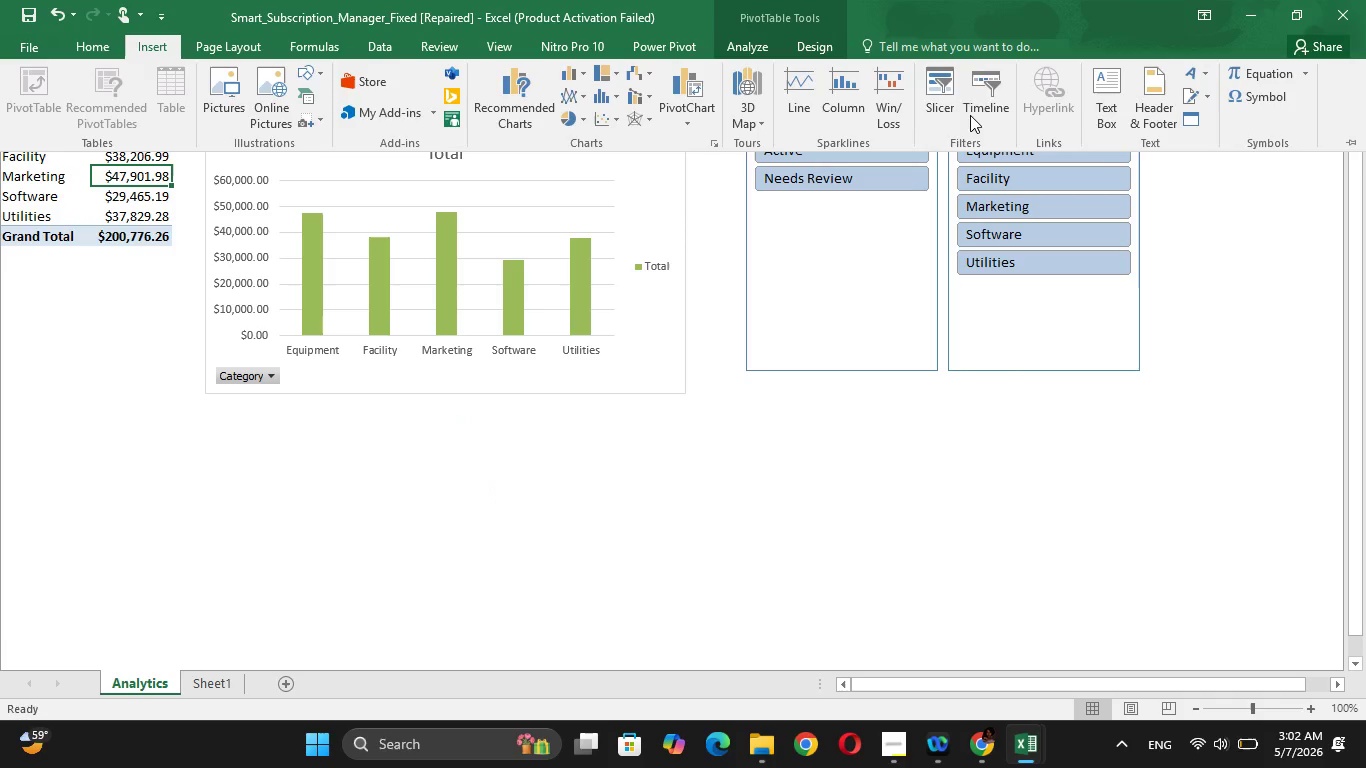 
wait(8.52)
 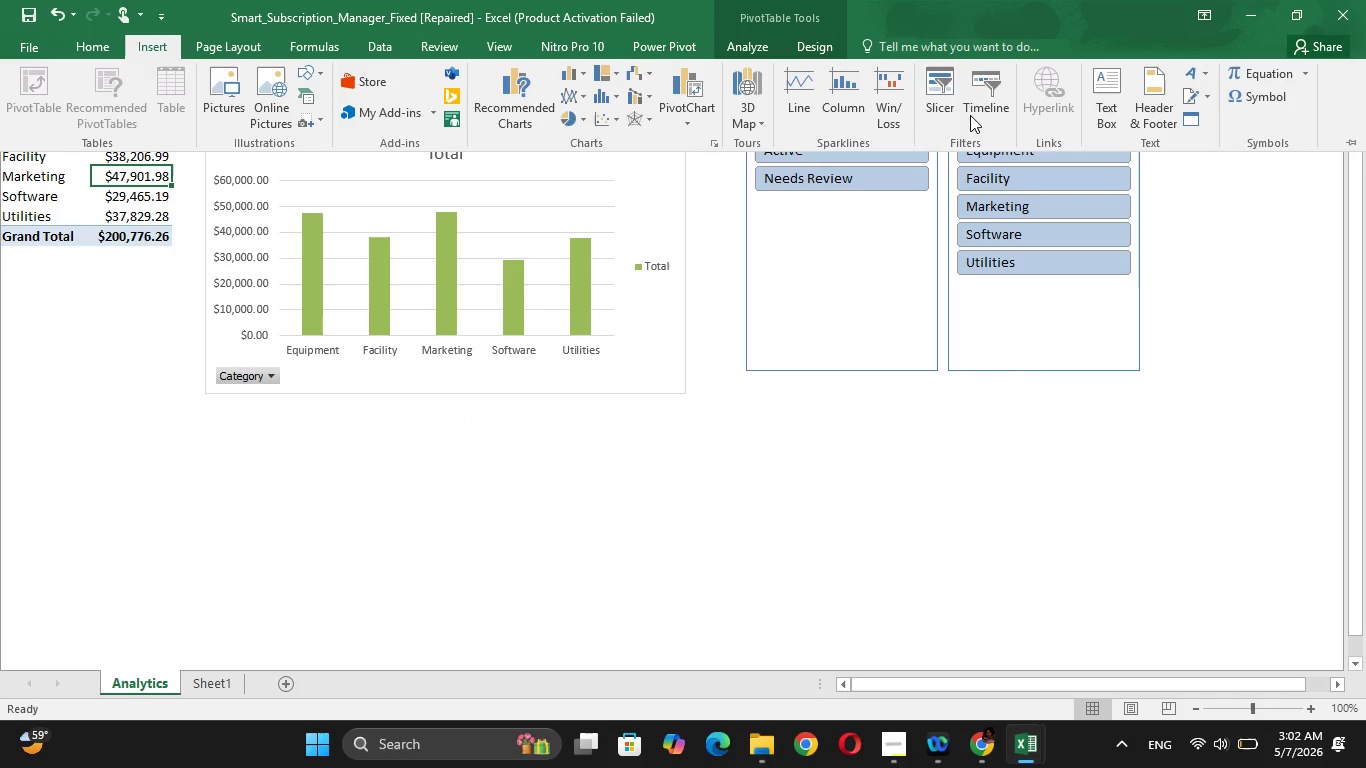 
left_click([747, 35])
 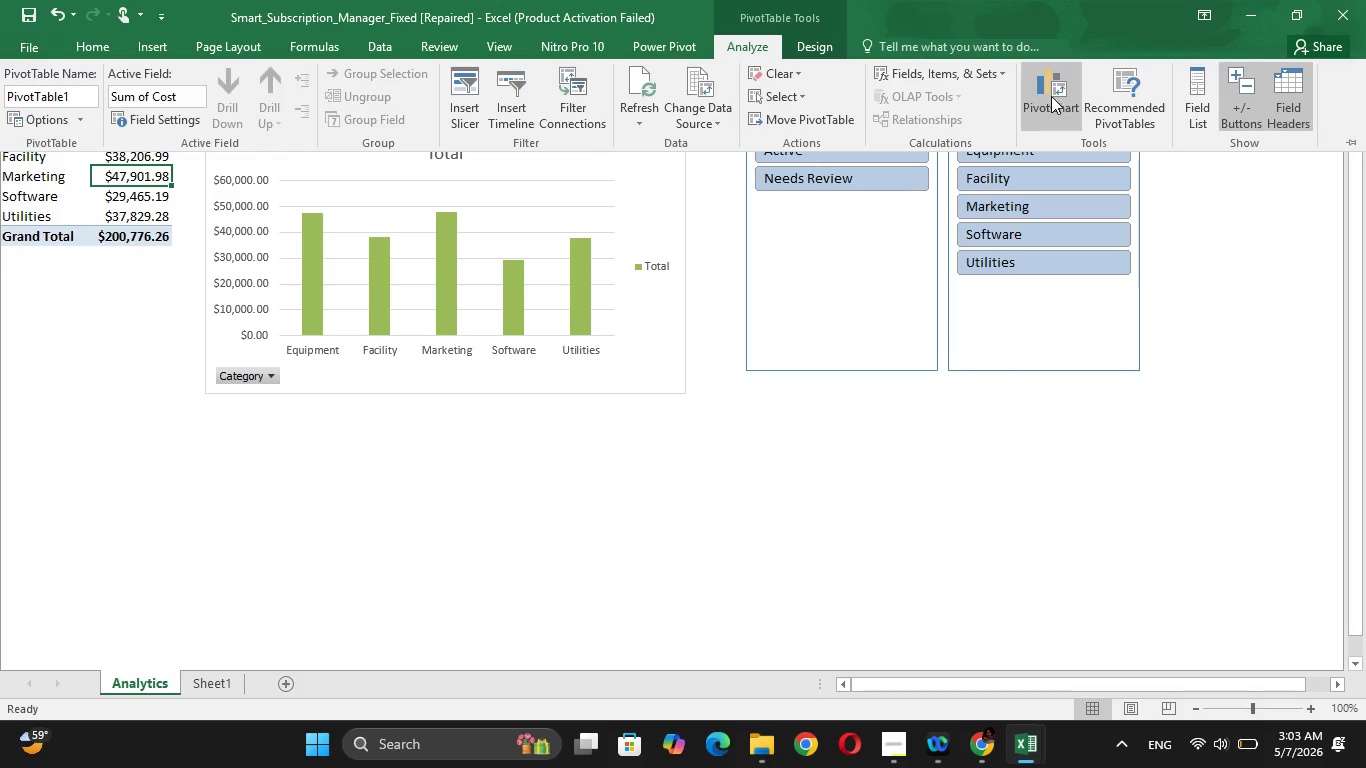 
left_click([1069, 97])
 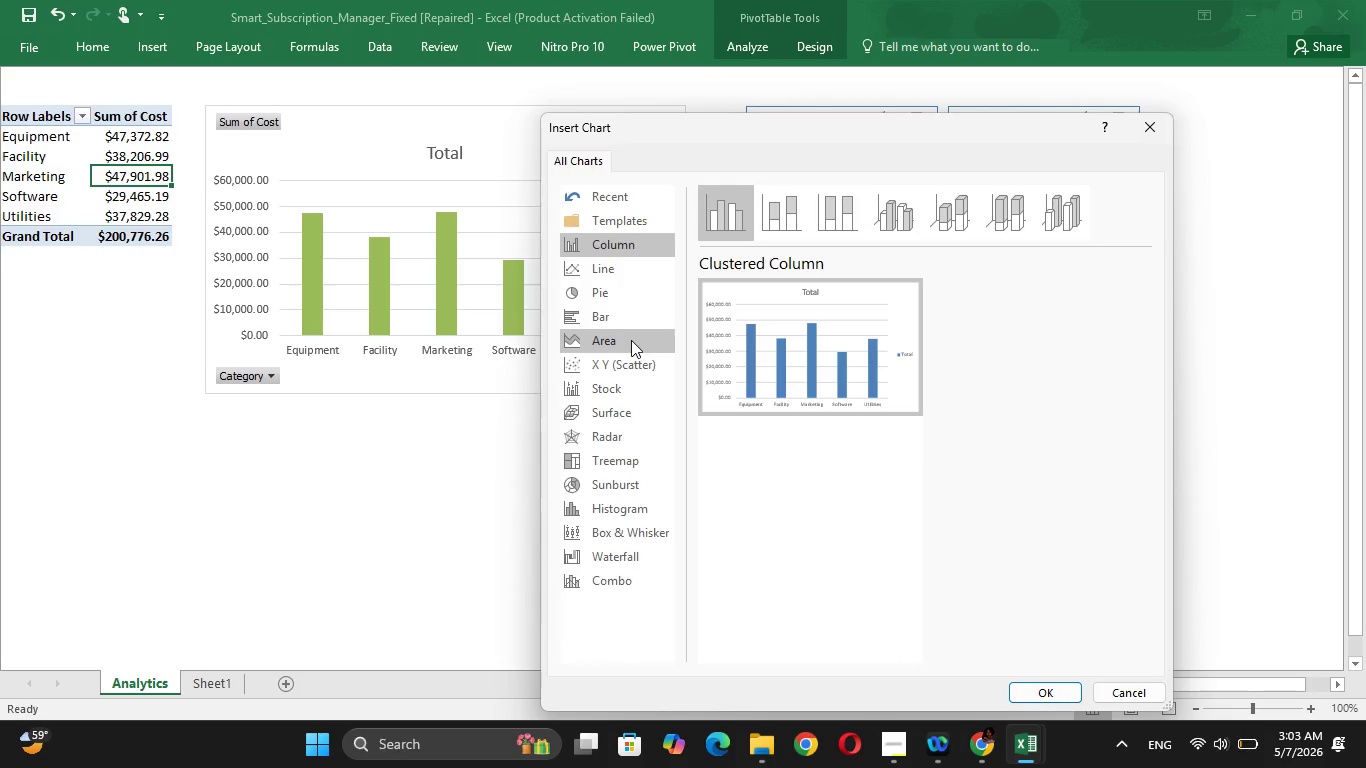 
left_click([623, 300])
 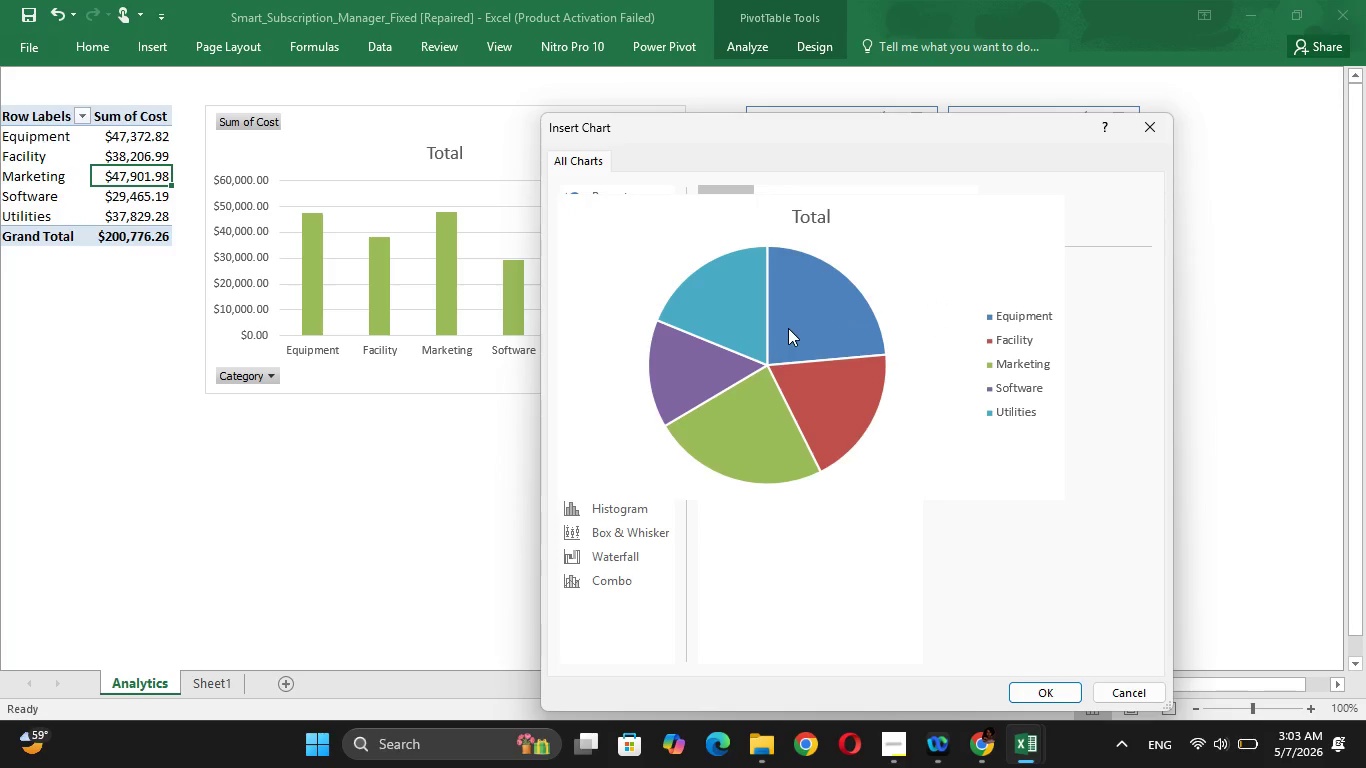 
left_click([788, 328])
 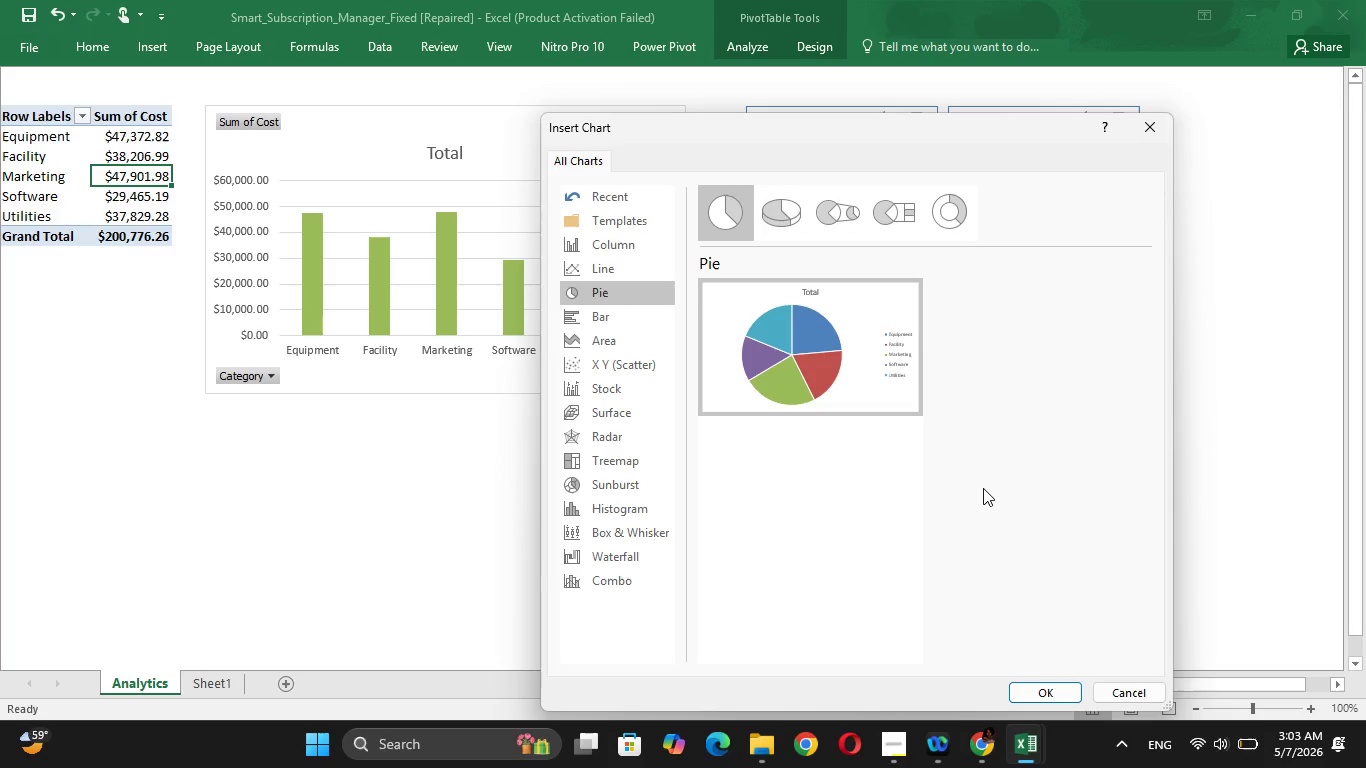 
wait(6.61)
 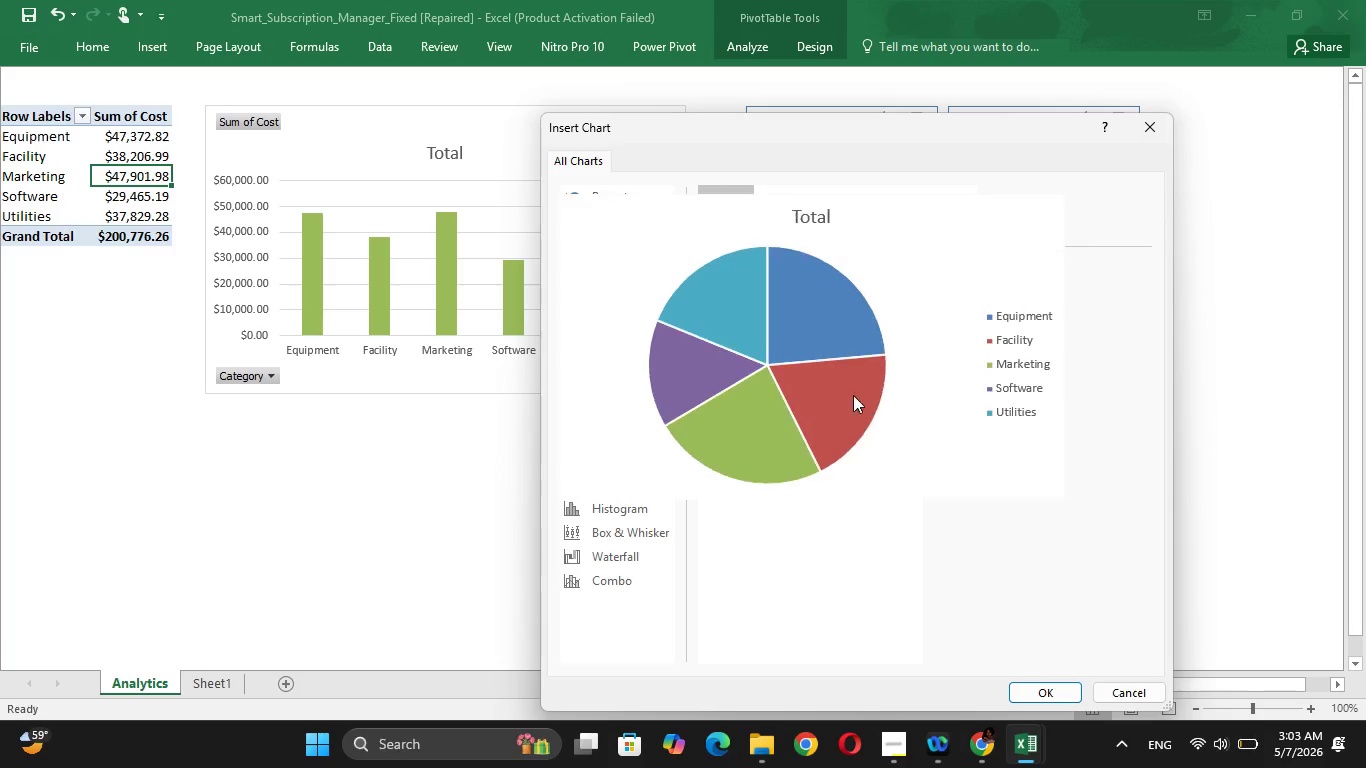 
left_click([1047, 693])
 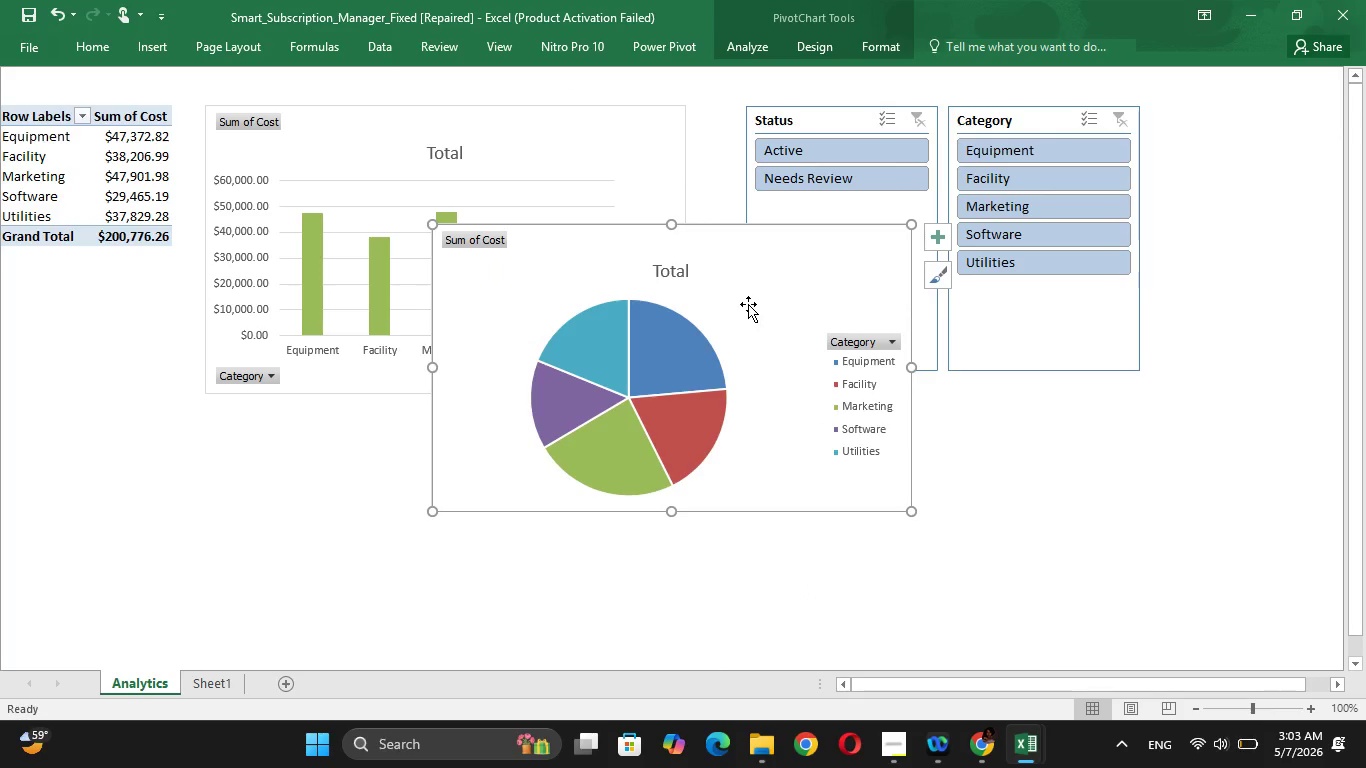 
left_click_drag(start_coordinate=[748, 304], to_coordinate=[523, 485])
 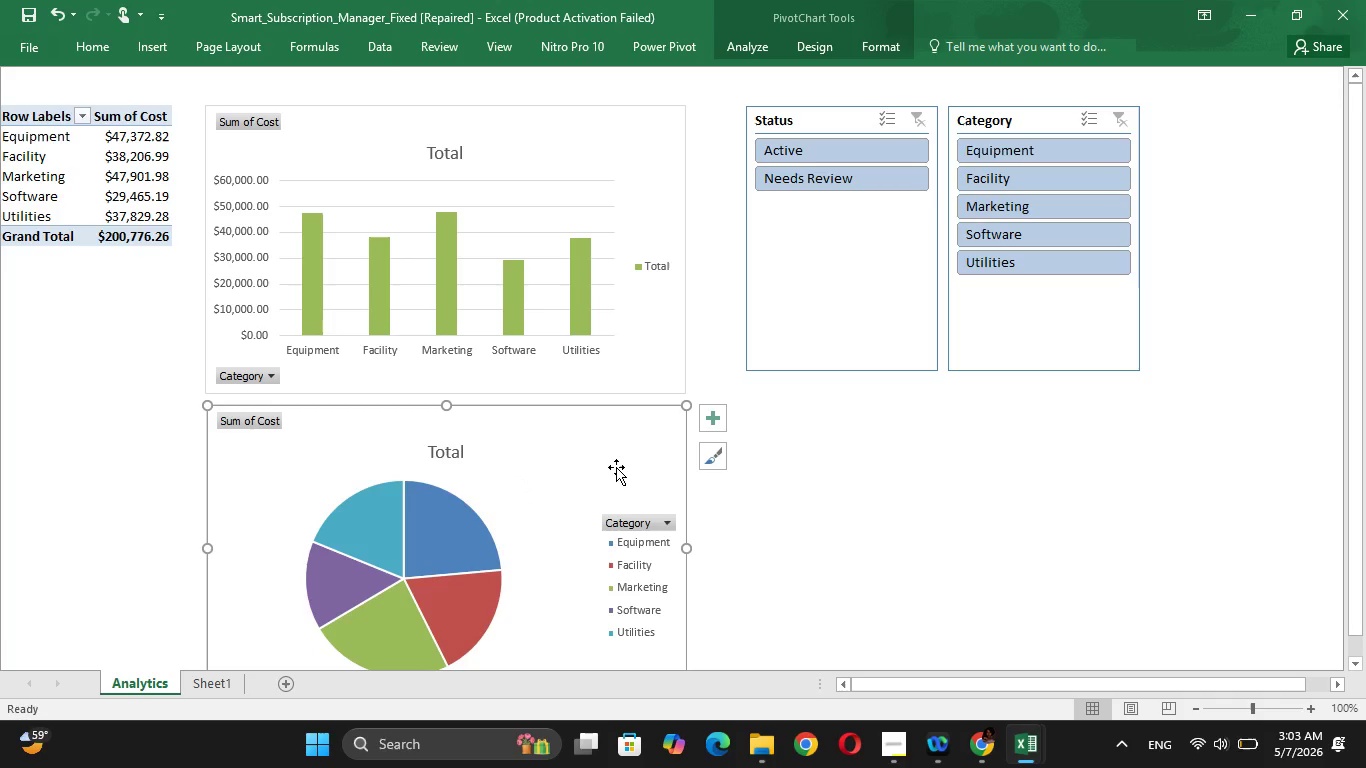 
left_click([618, 467])
 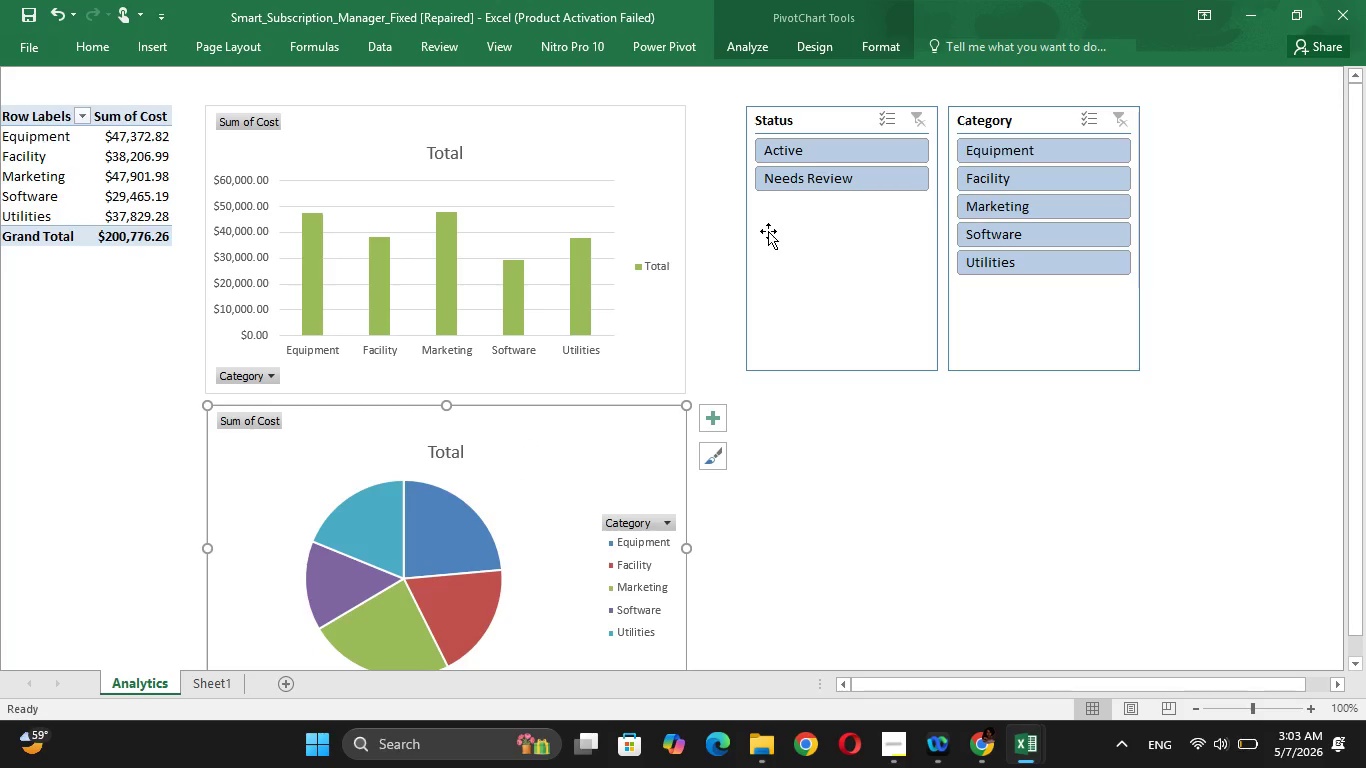 
left_click([841, 184])
 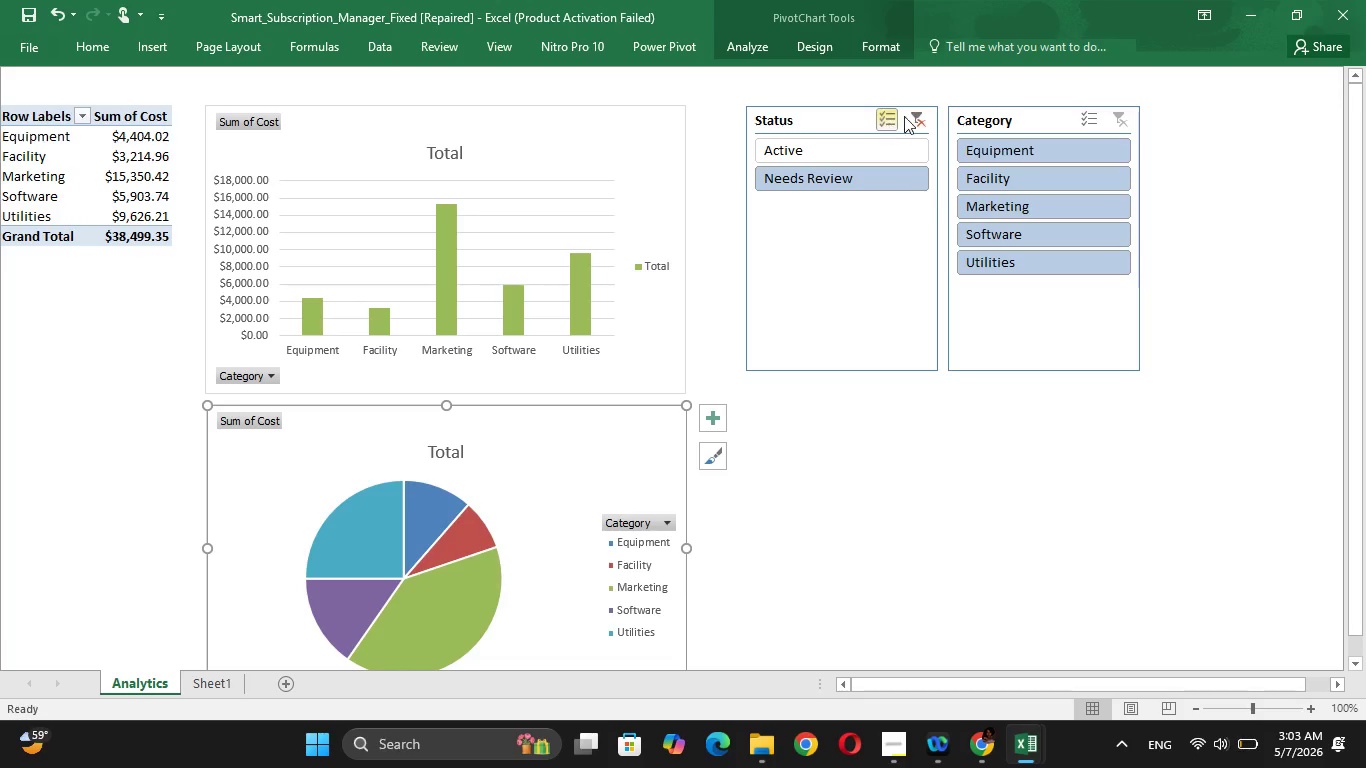 
left_click([923, 115])
 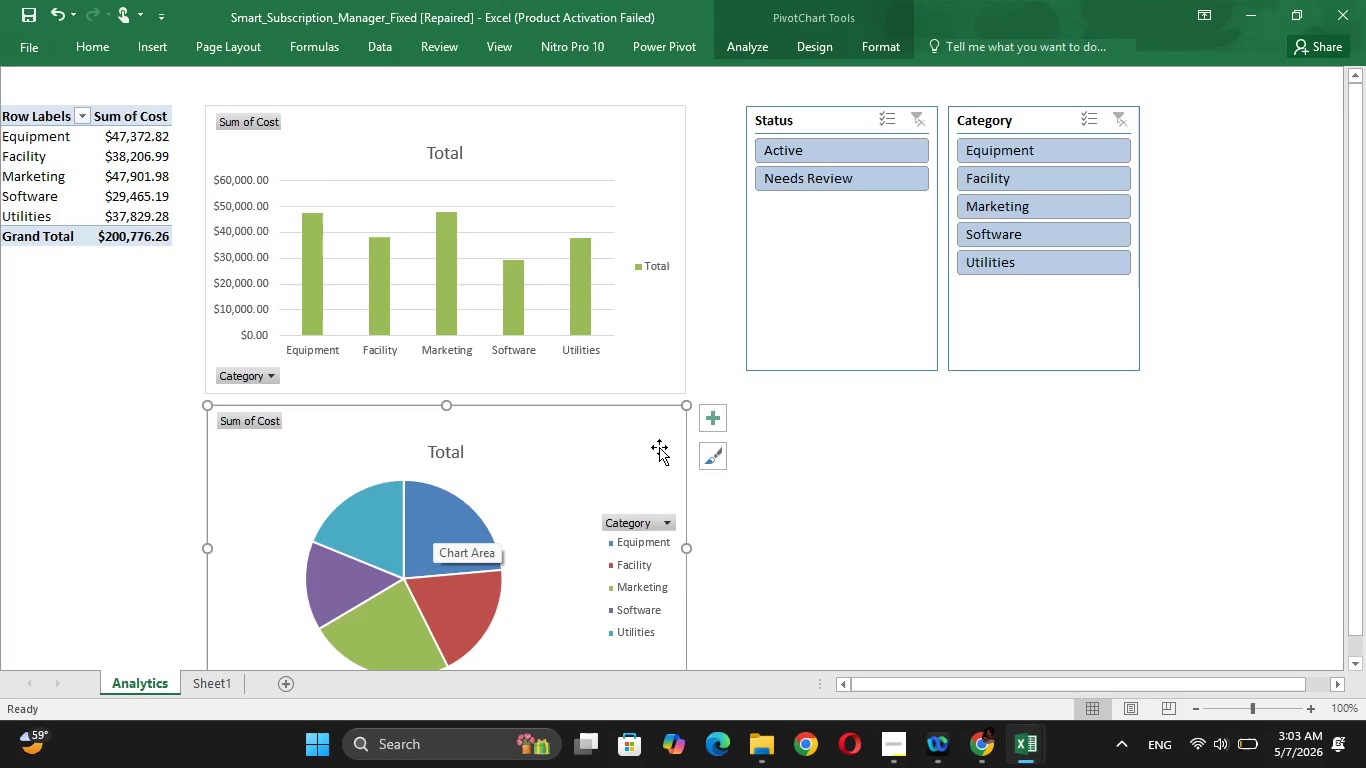 
left_click([723, 423])
 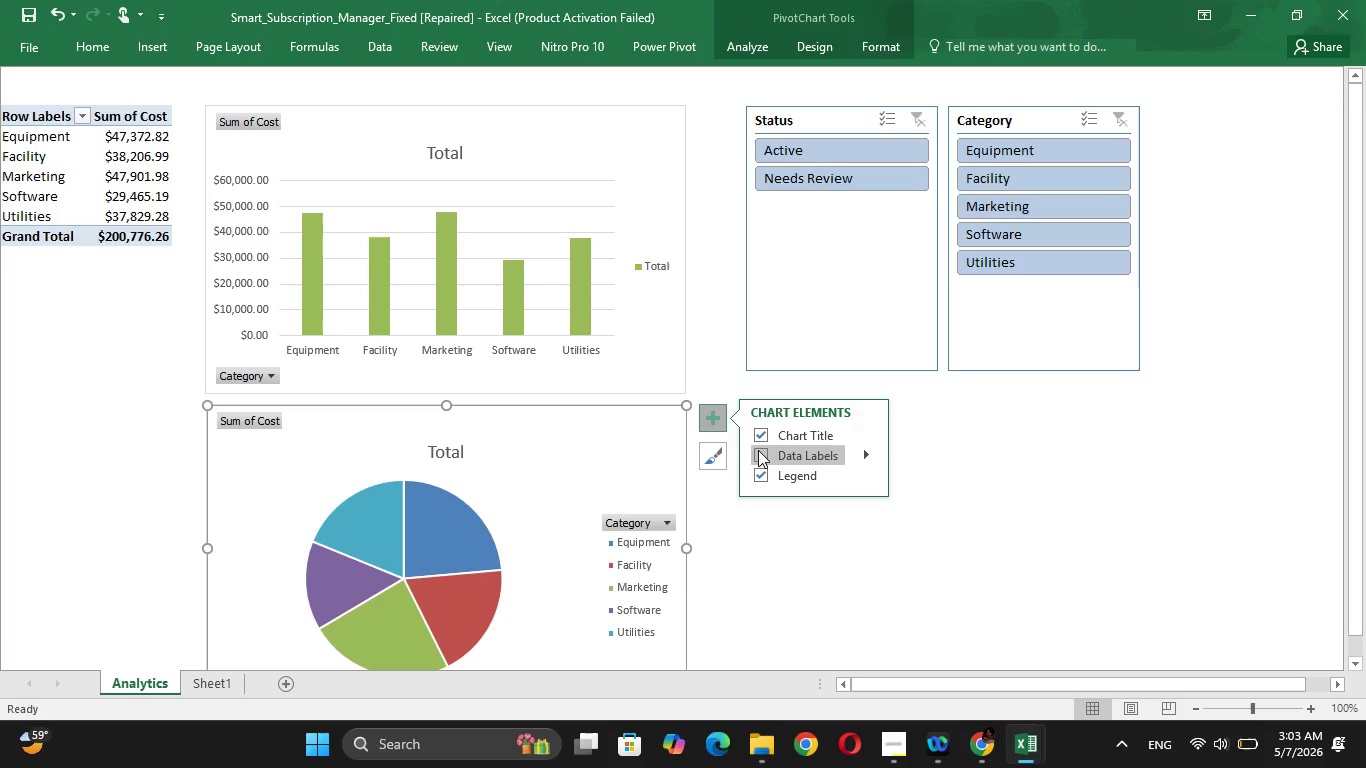 
left_click([760, 451])
 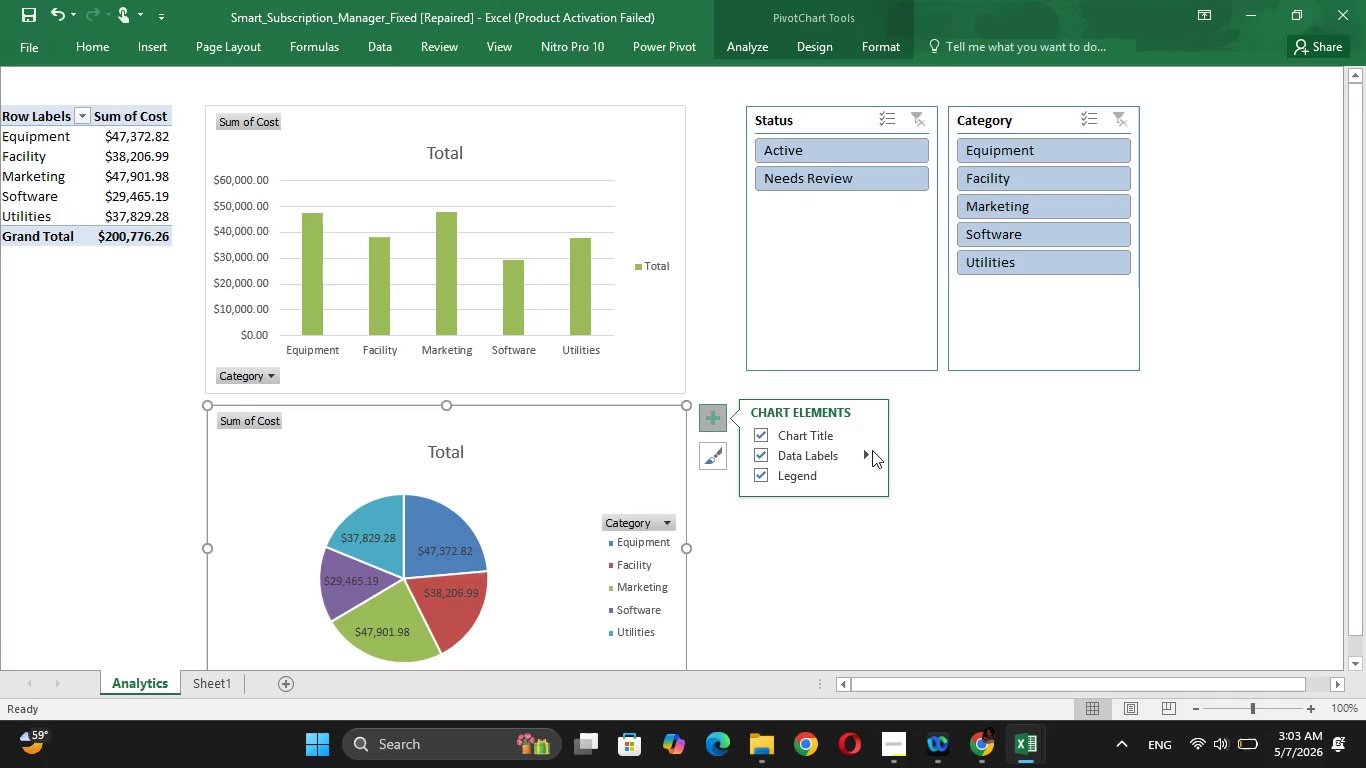 
left_click([865, 451])
 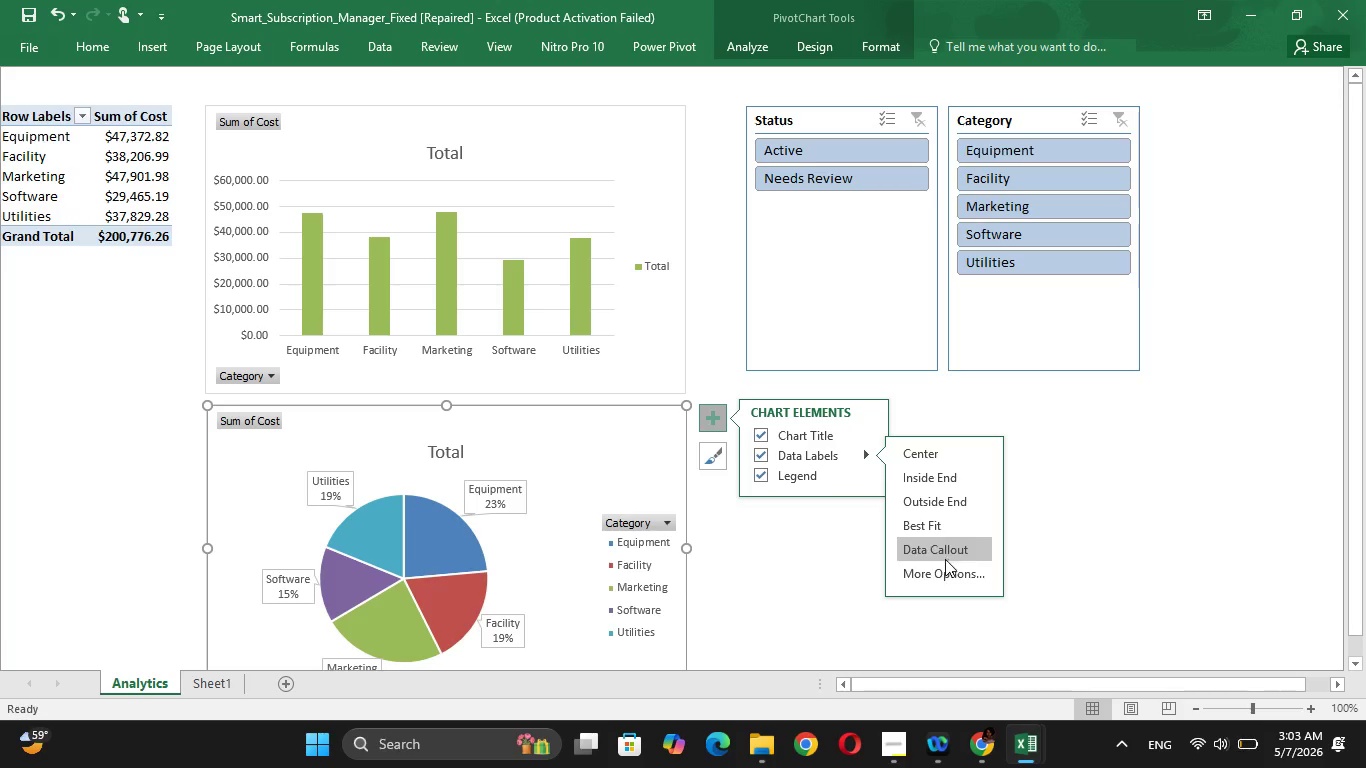 
left_click([948, 574])
 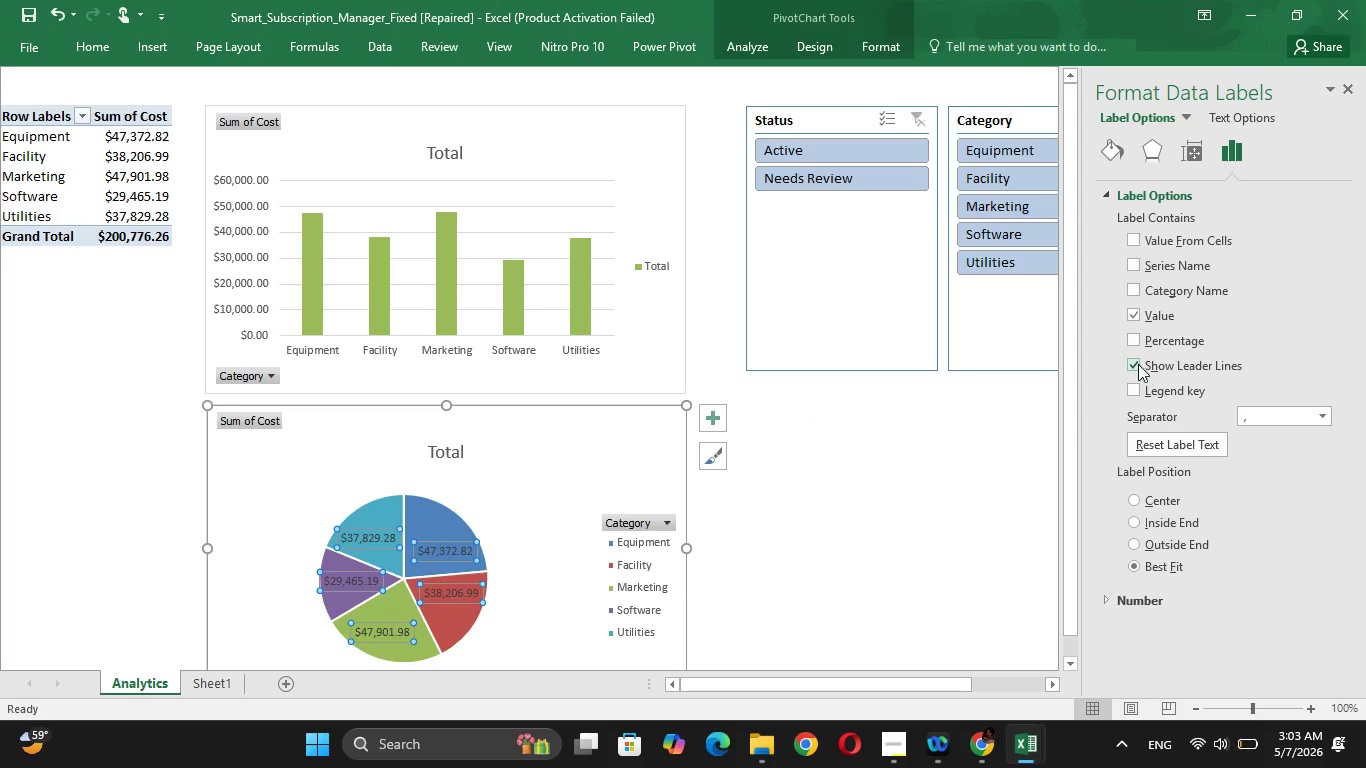 
wait(5.34)
 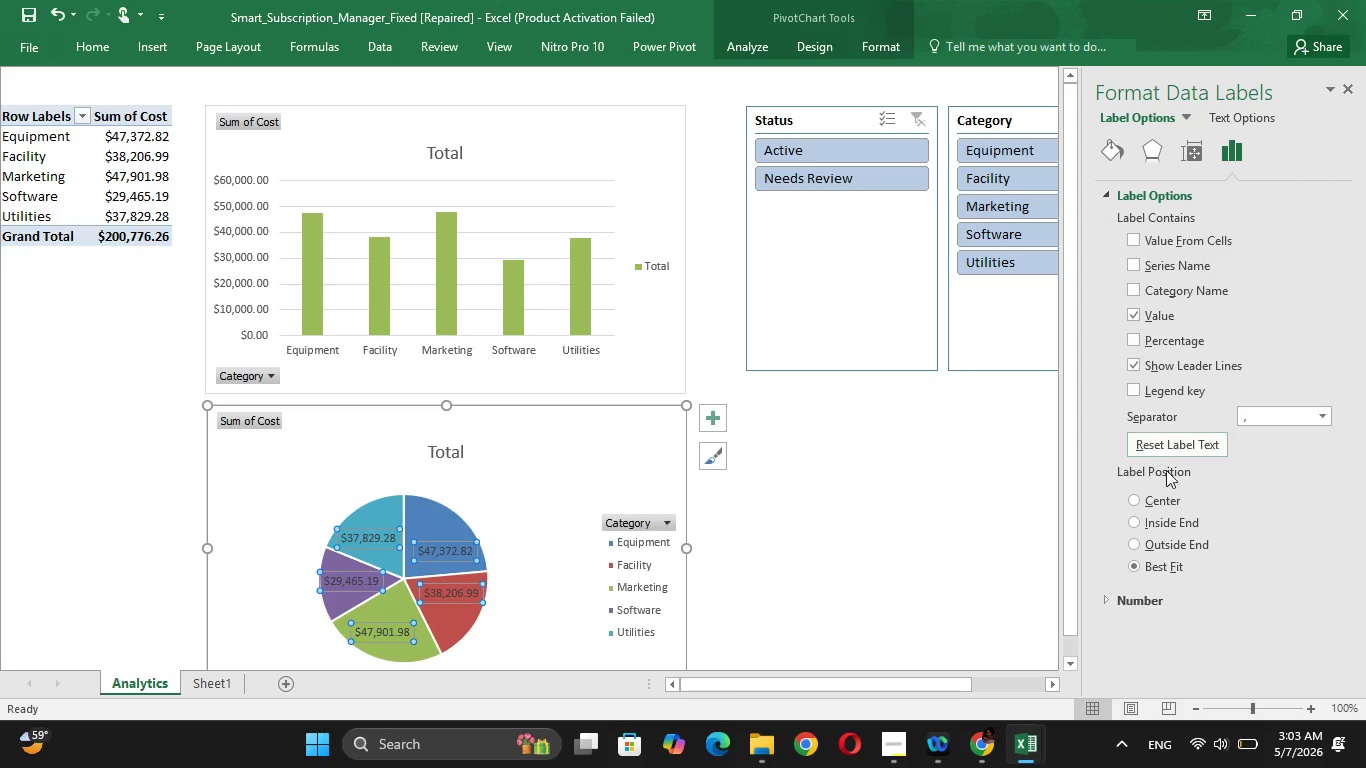 
left_click([1135, 319])
 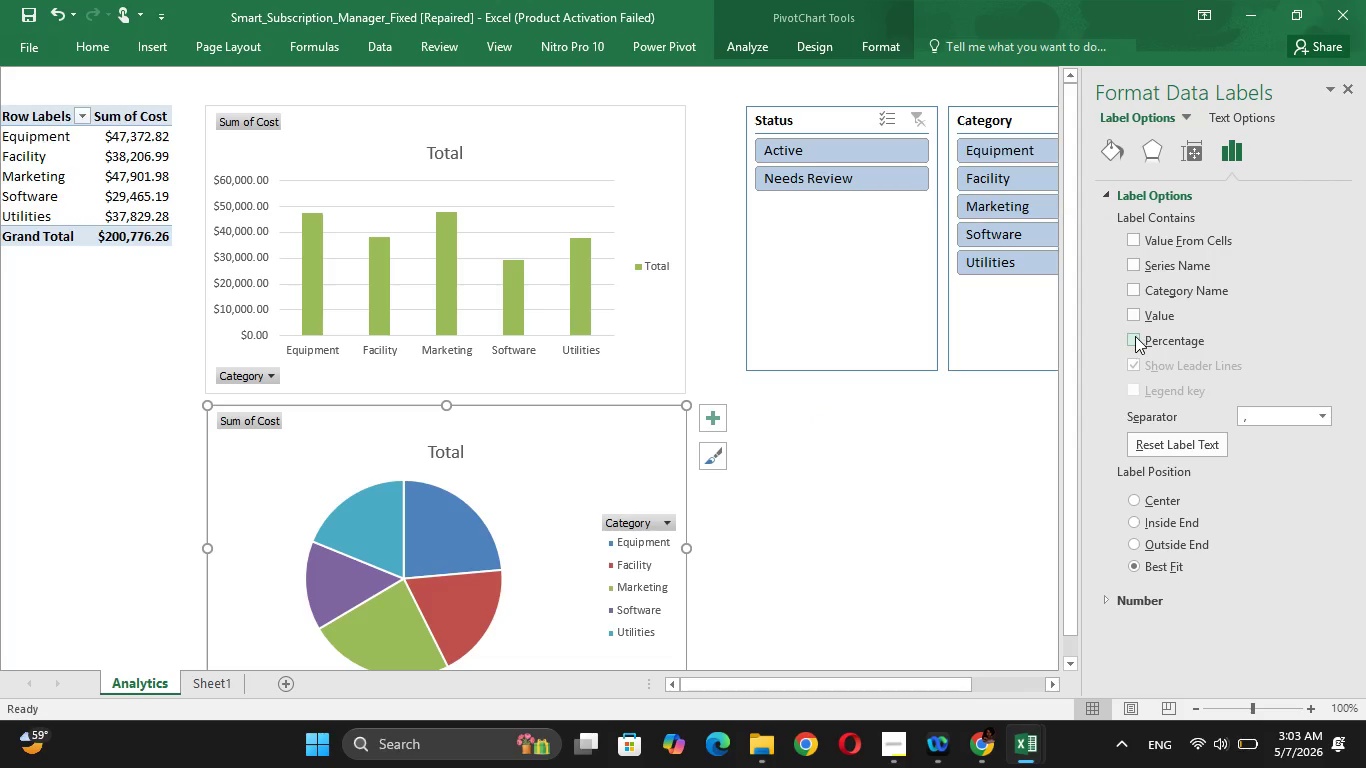 
left_click([1135, 336])
 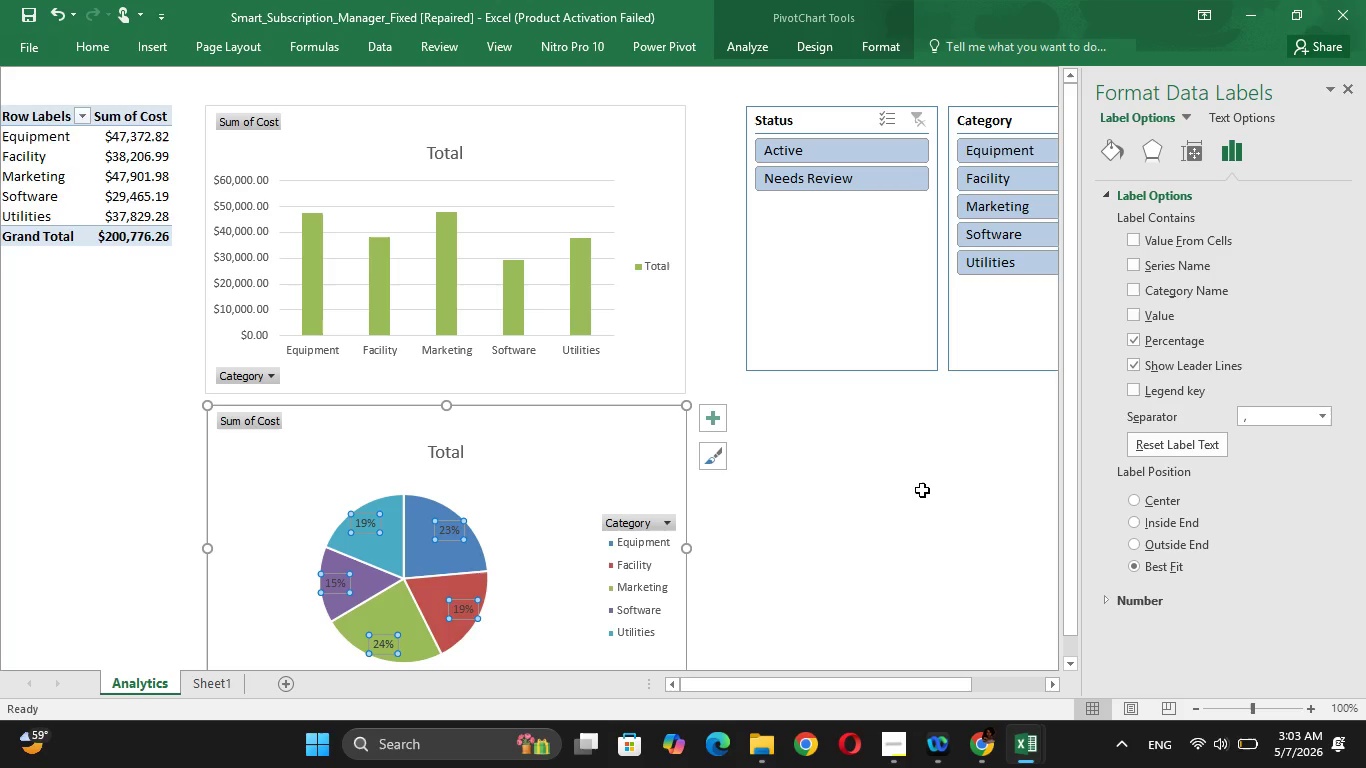 
left_click([898, 501])
 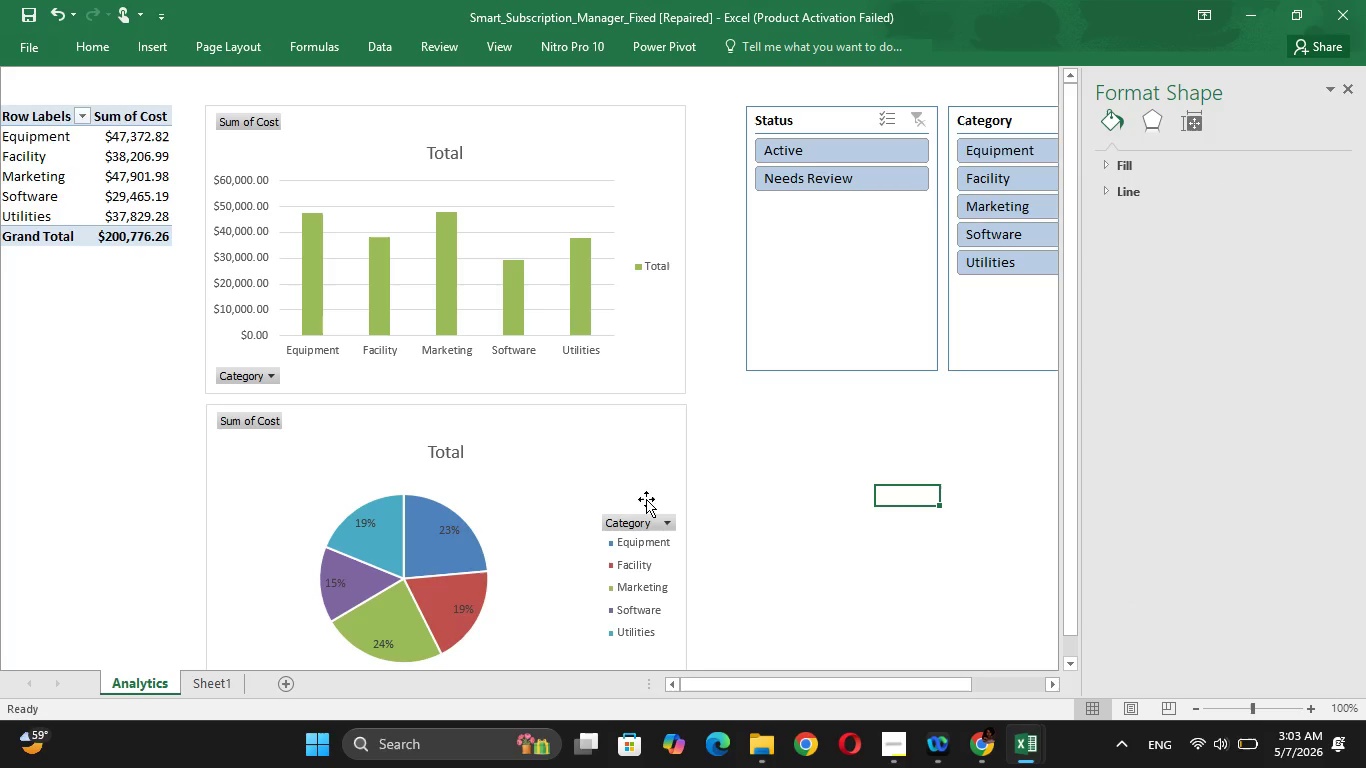 
left_click([626, 473])
 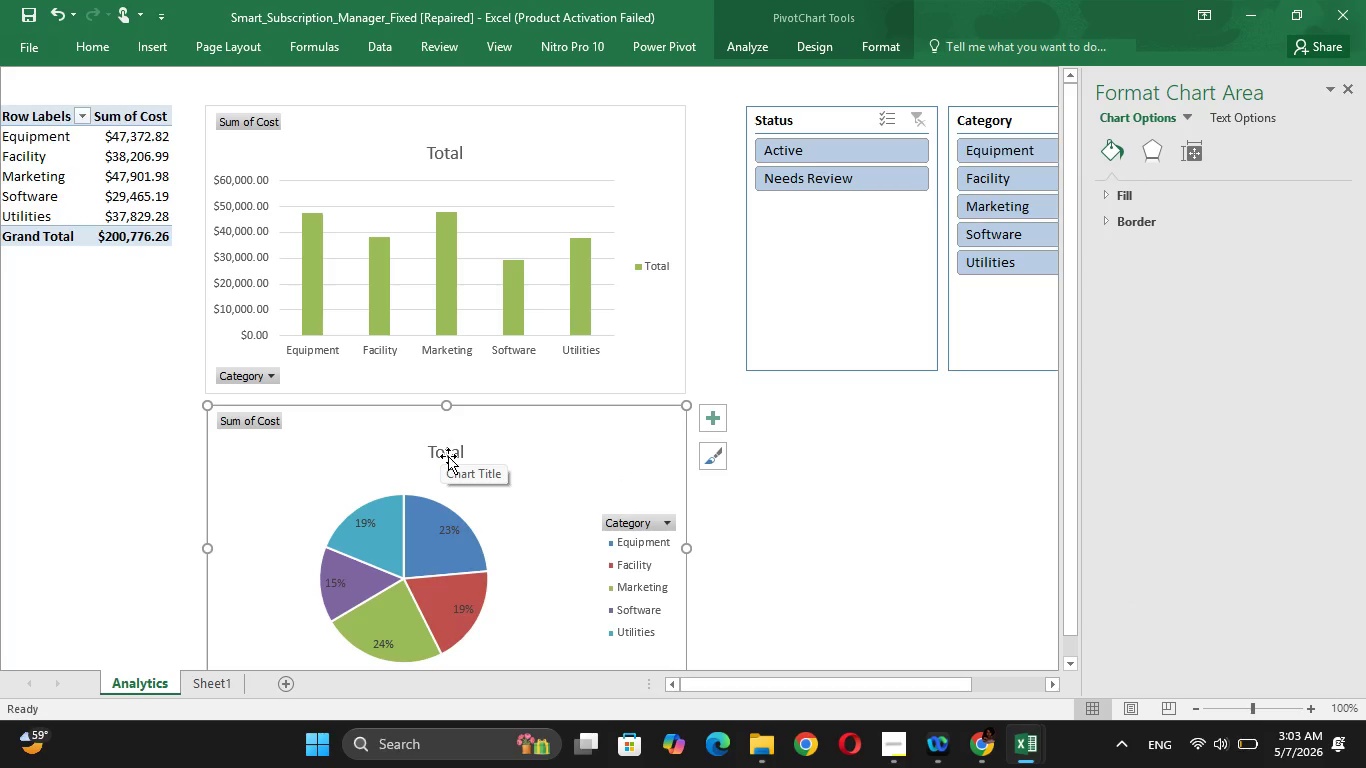 
wait(8.75)
 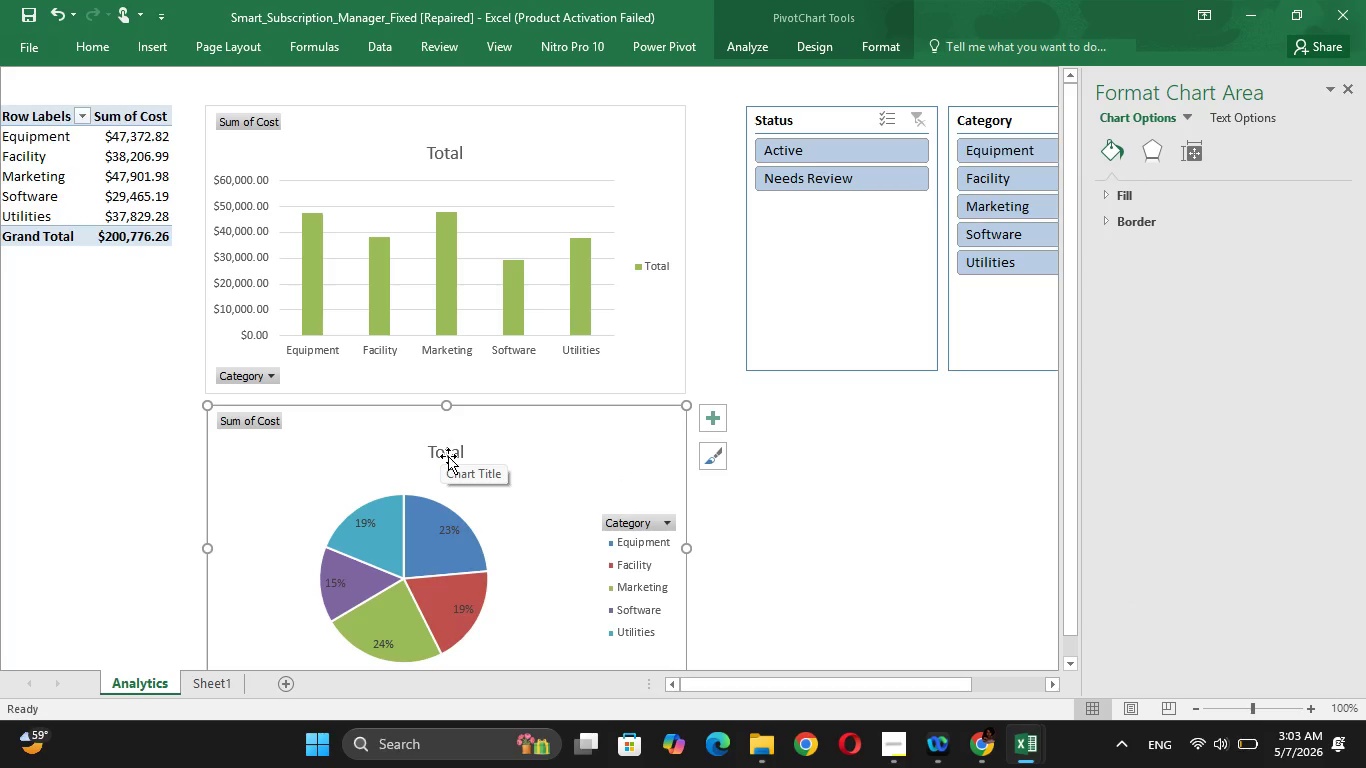 
left_click([1351, 93])
 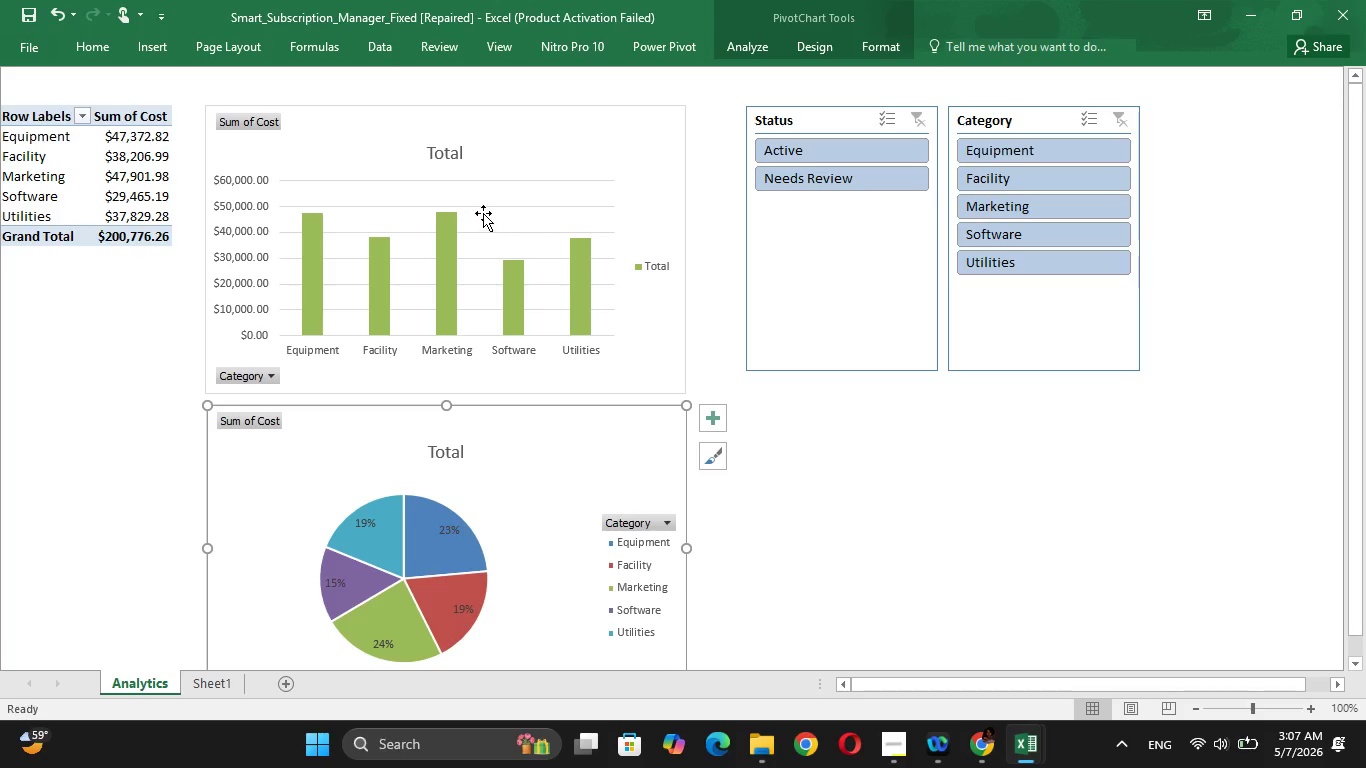 
wait(191.8)
 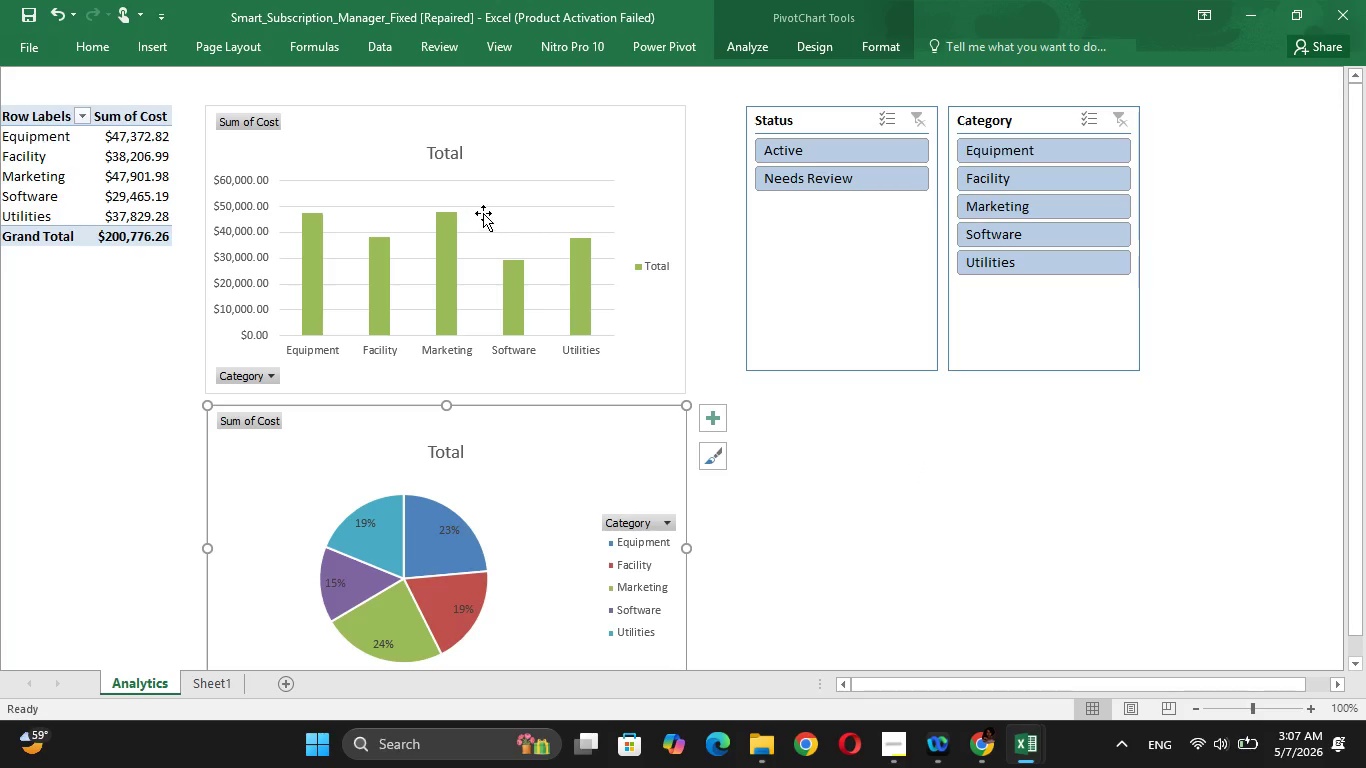 
left_click([576, 258])
 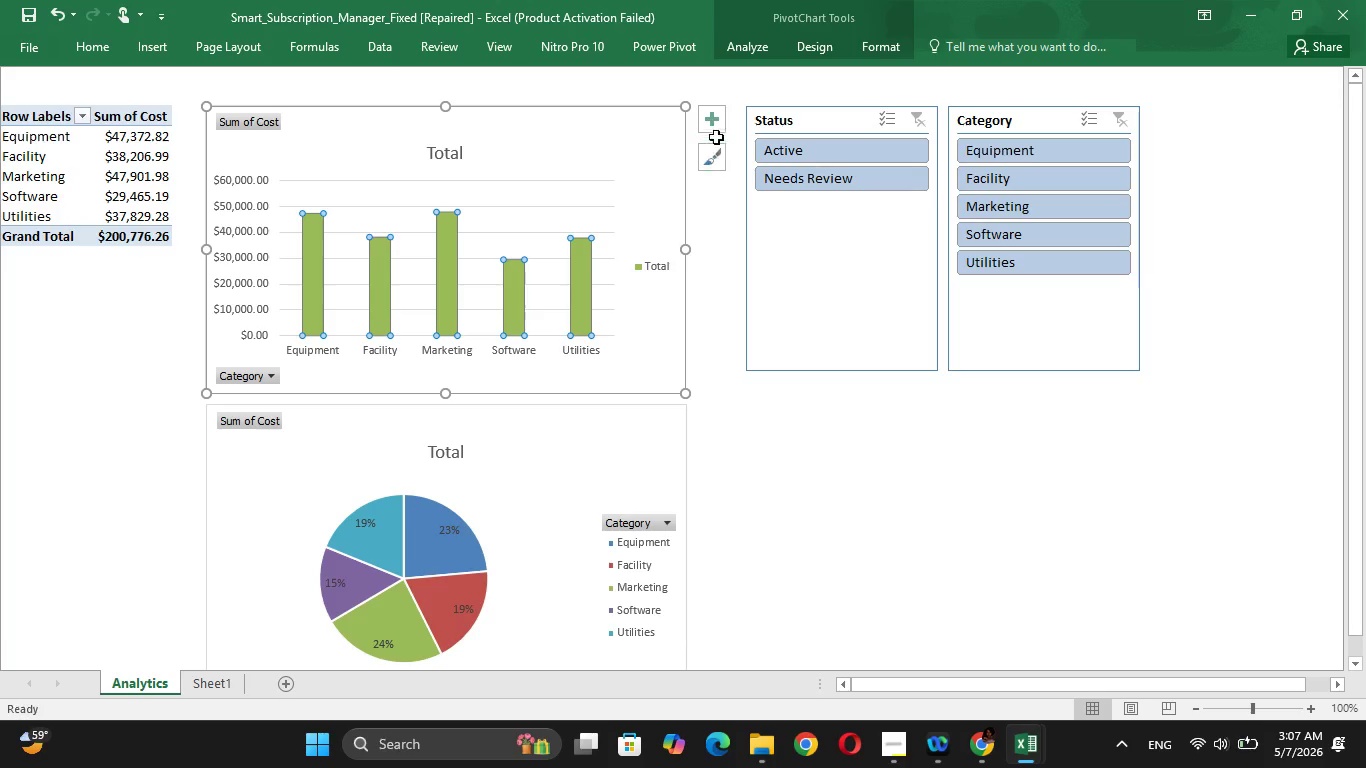 
left_click([712, 129])
 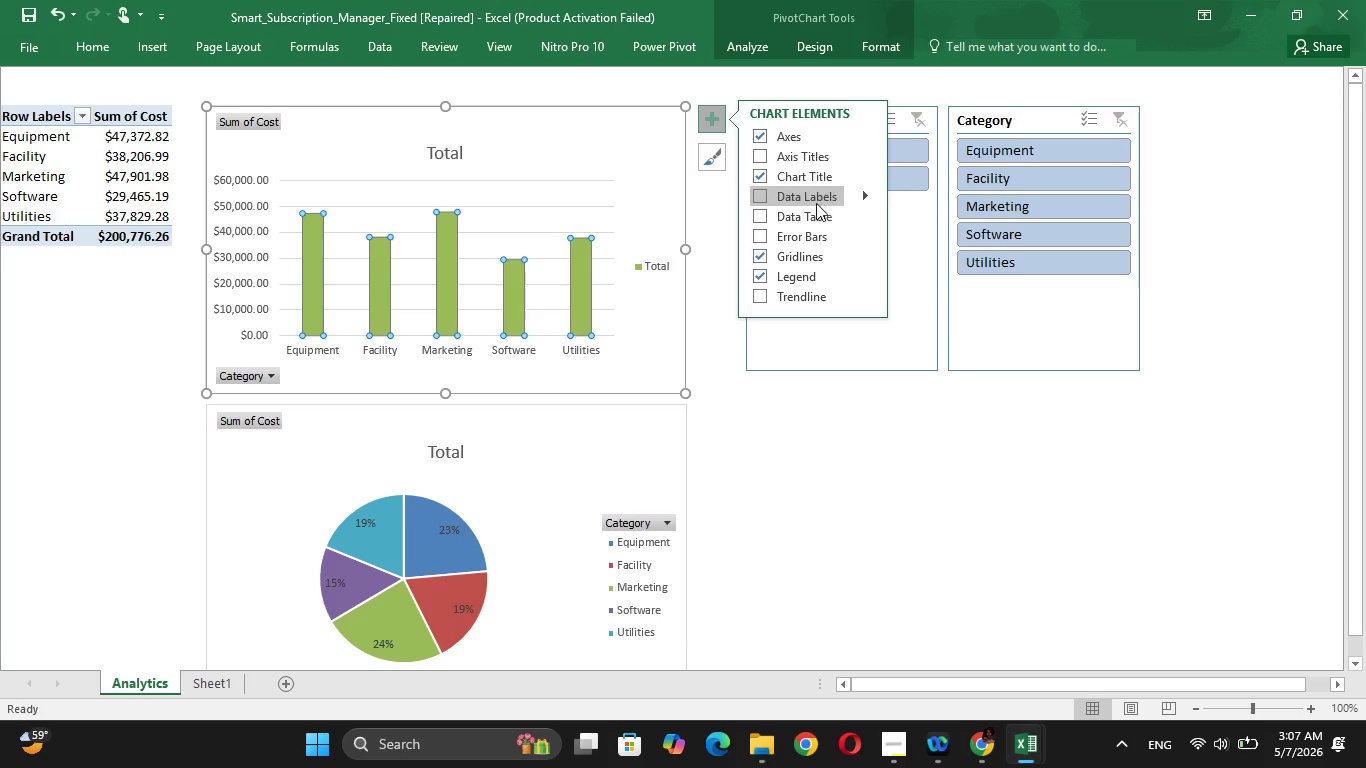 
left_click([766, 196])
 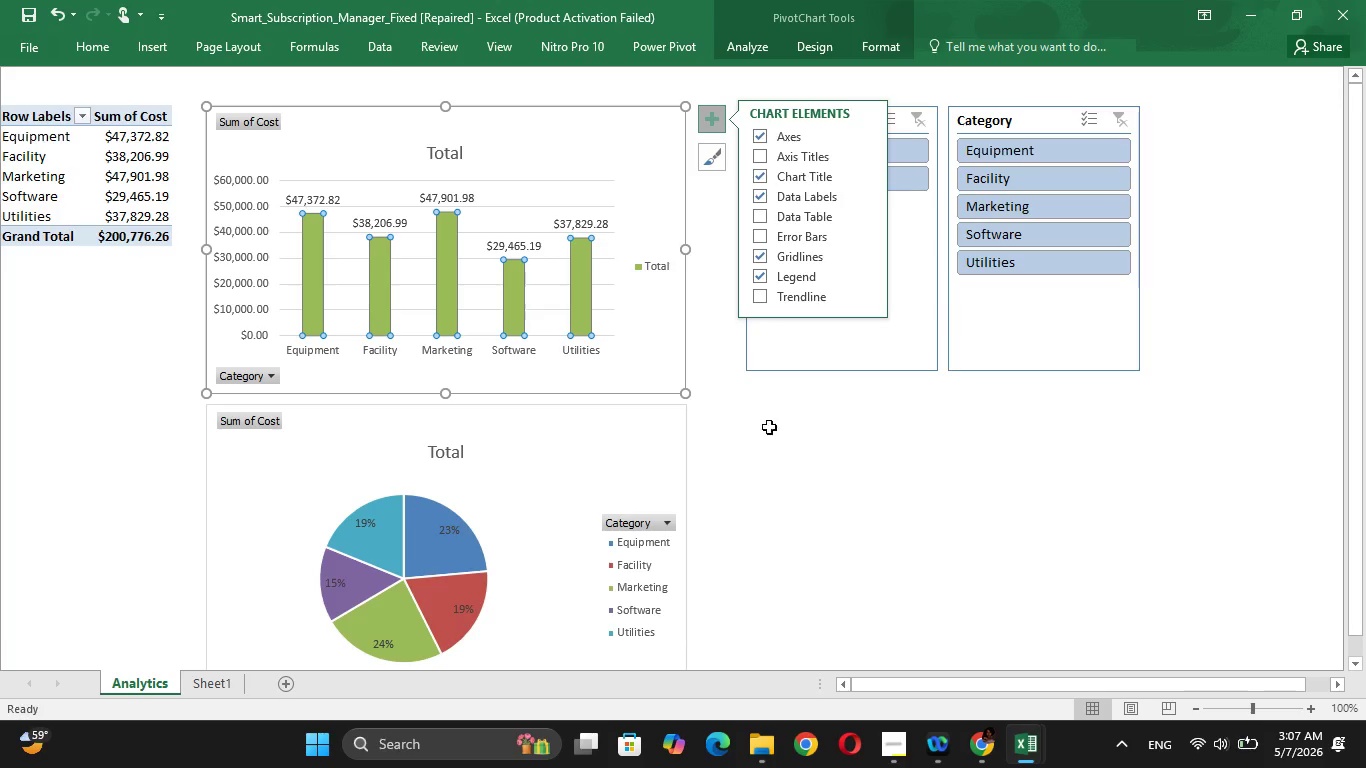 
left_click([775, 440])
 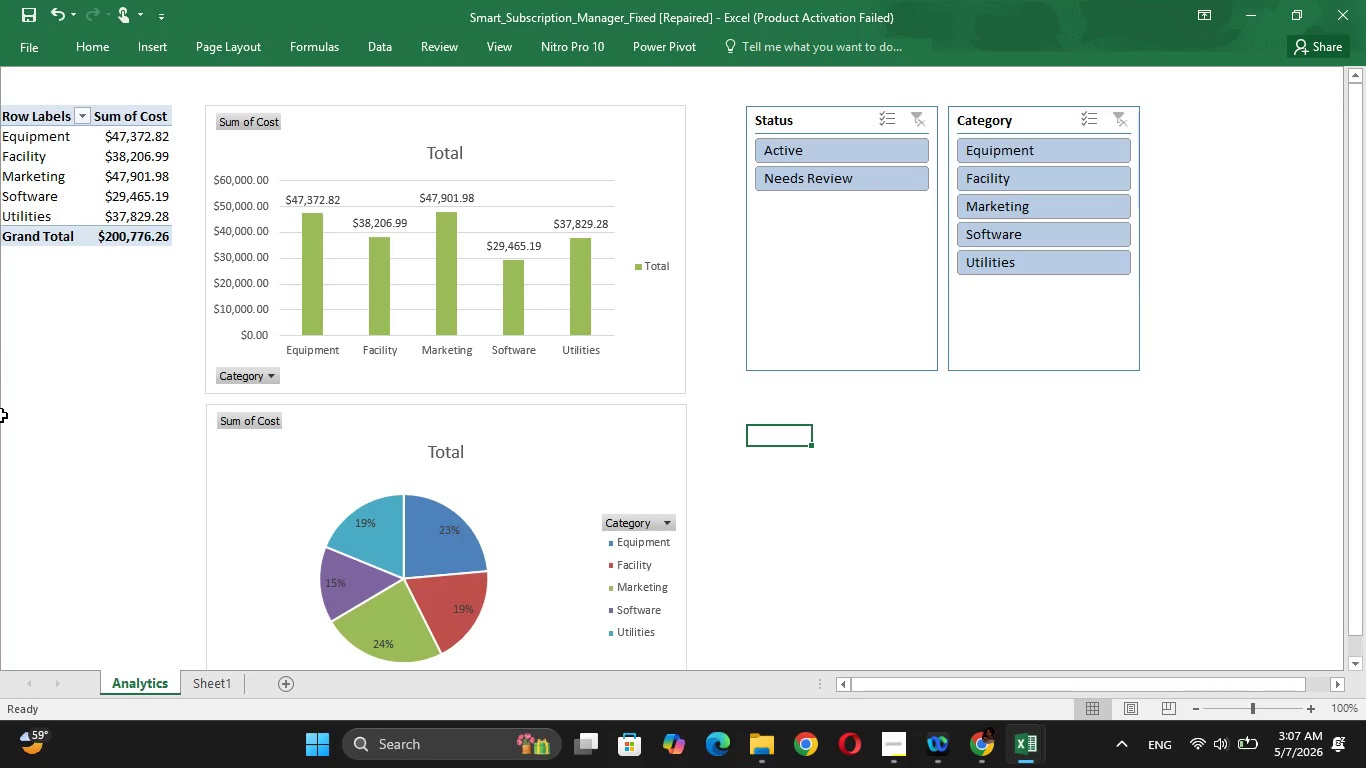 
wait(39.53)
 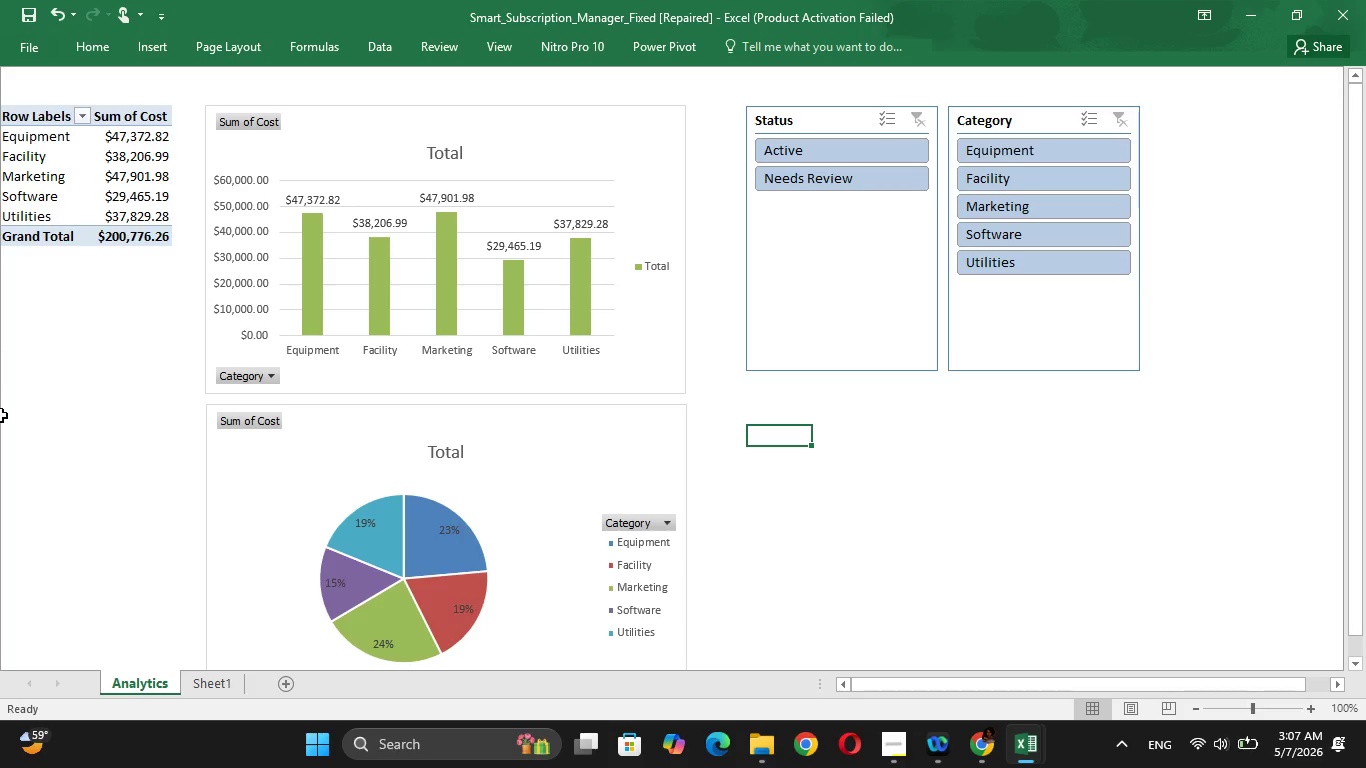 
mouse_move([386, 261])
 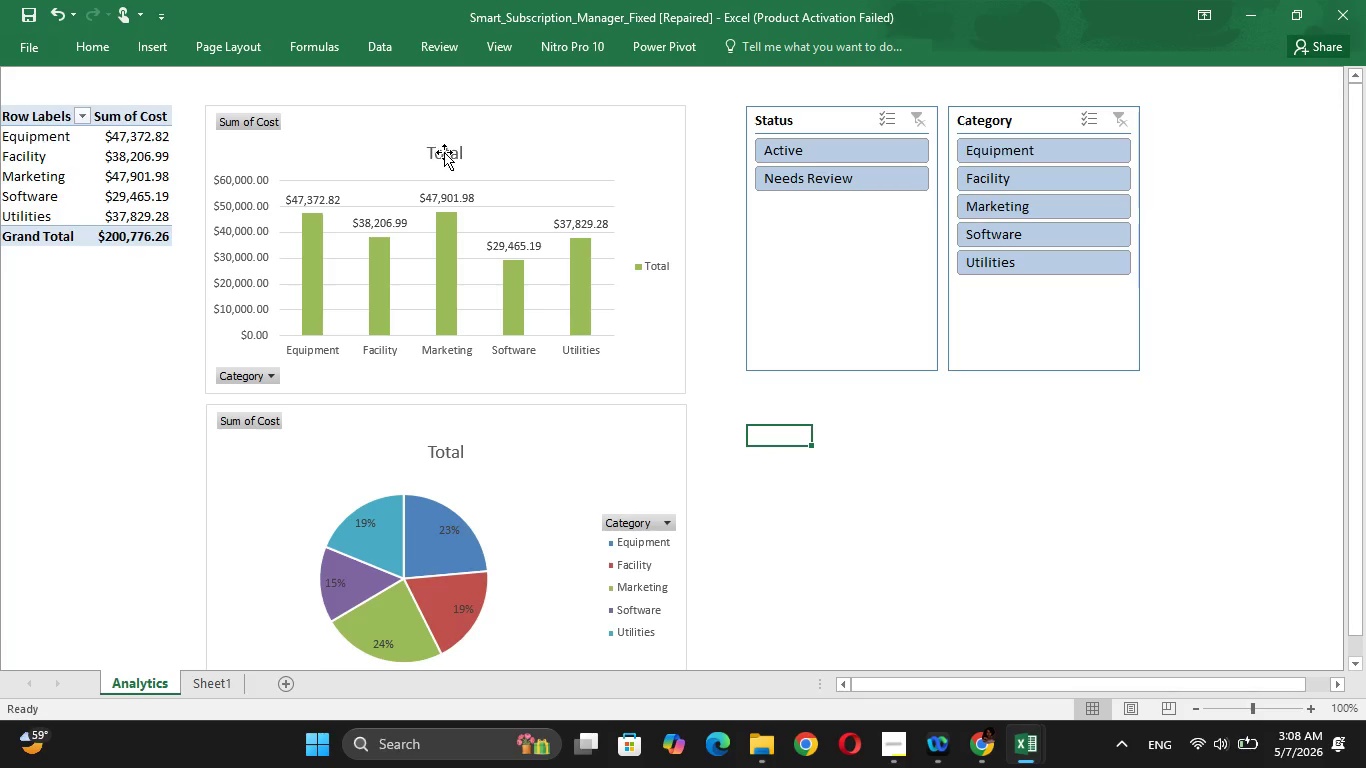 
left_click([444, 152])
 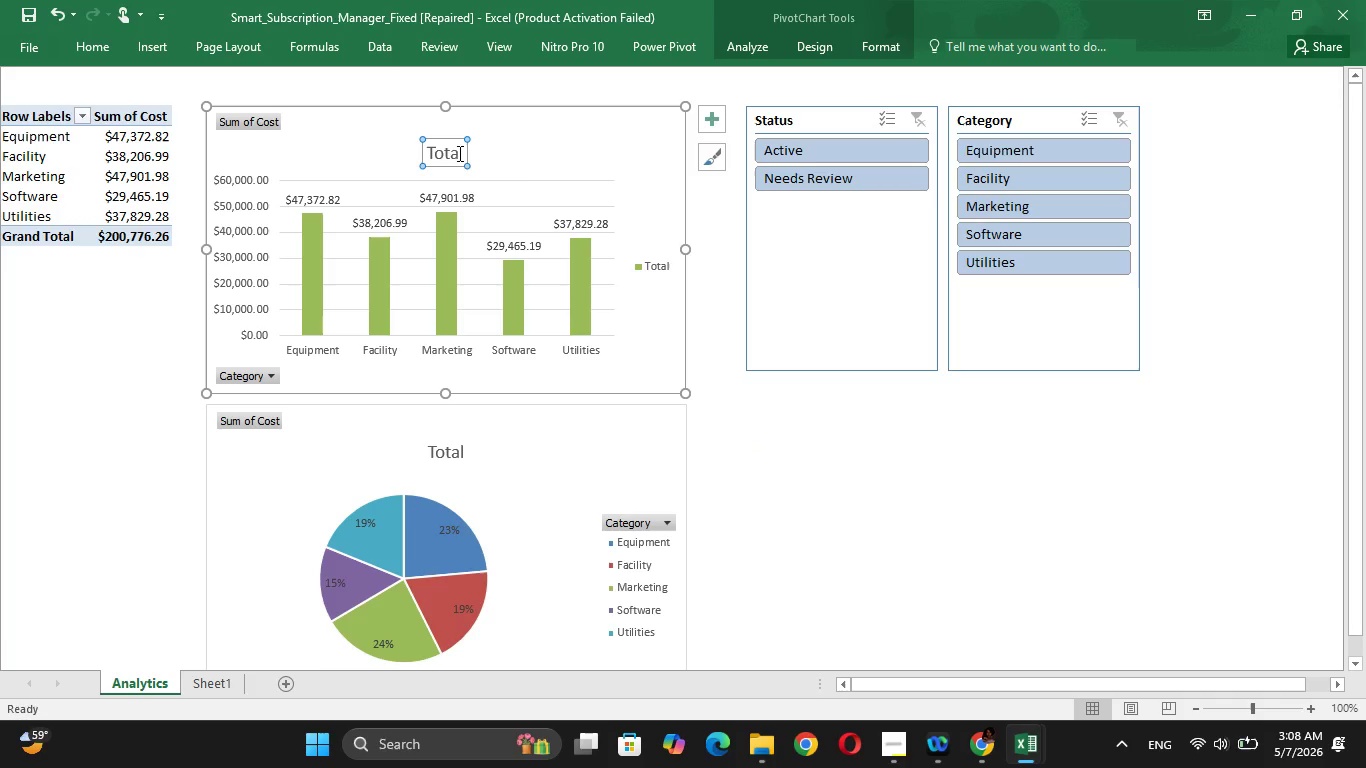 
double_click([455, 151])
 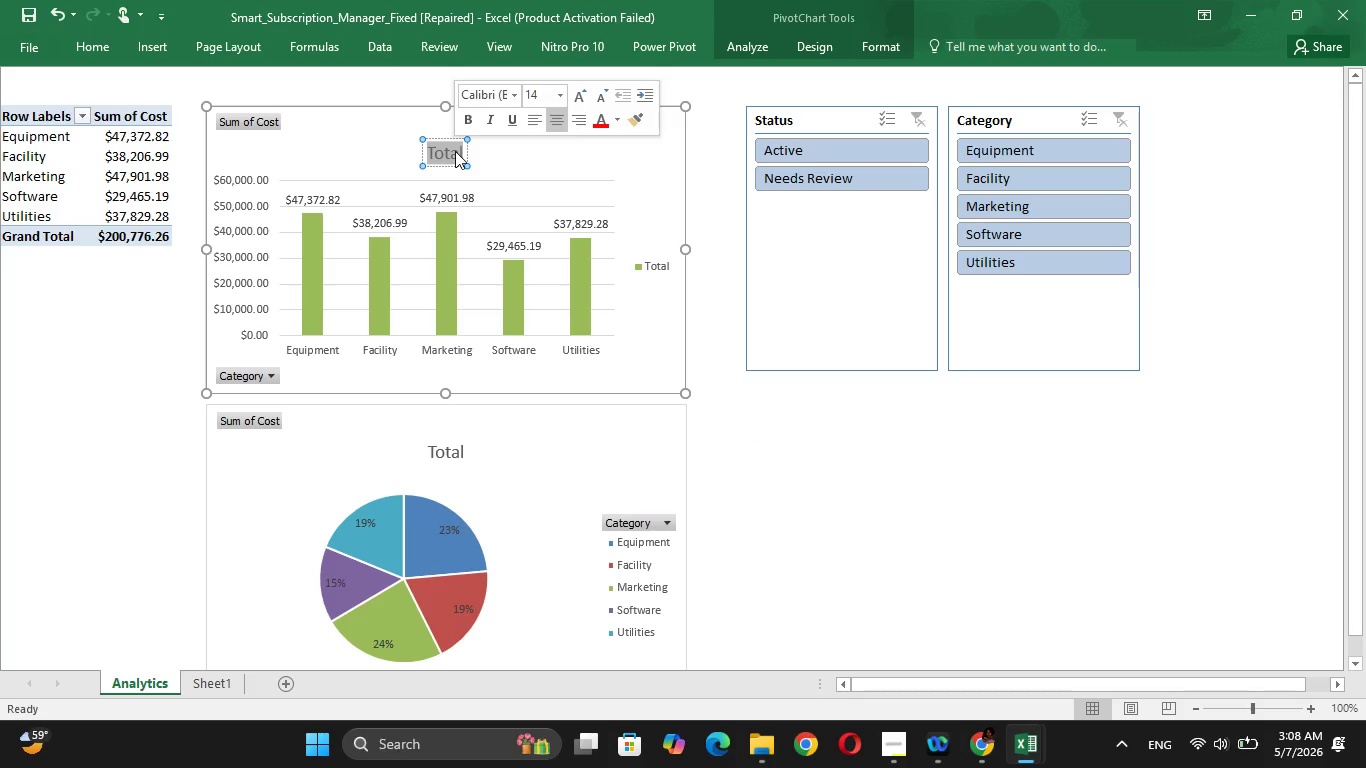 
key(Backspace)
type(Monthly Sub)
 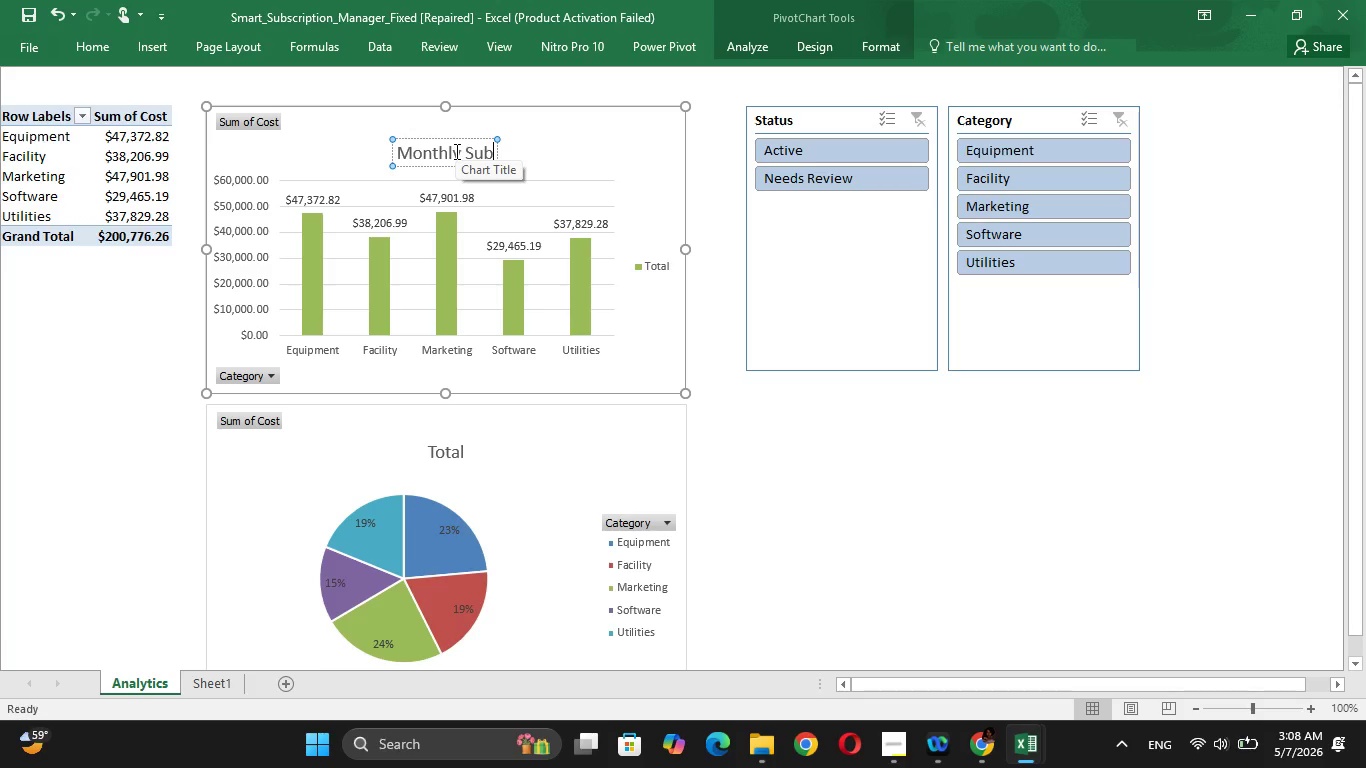 
type(scription)
 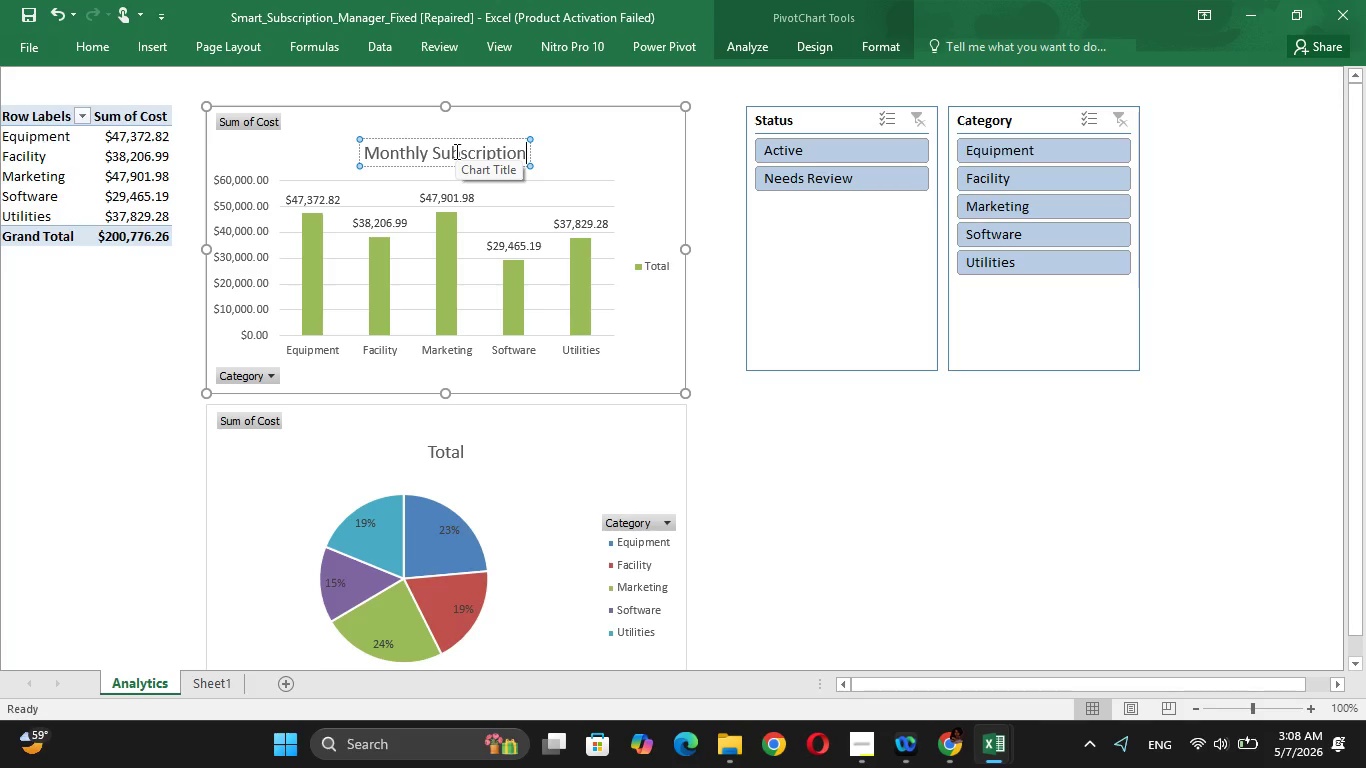 
type( Spend by Category)
 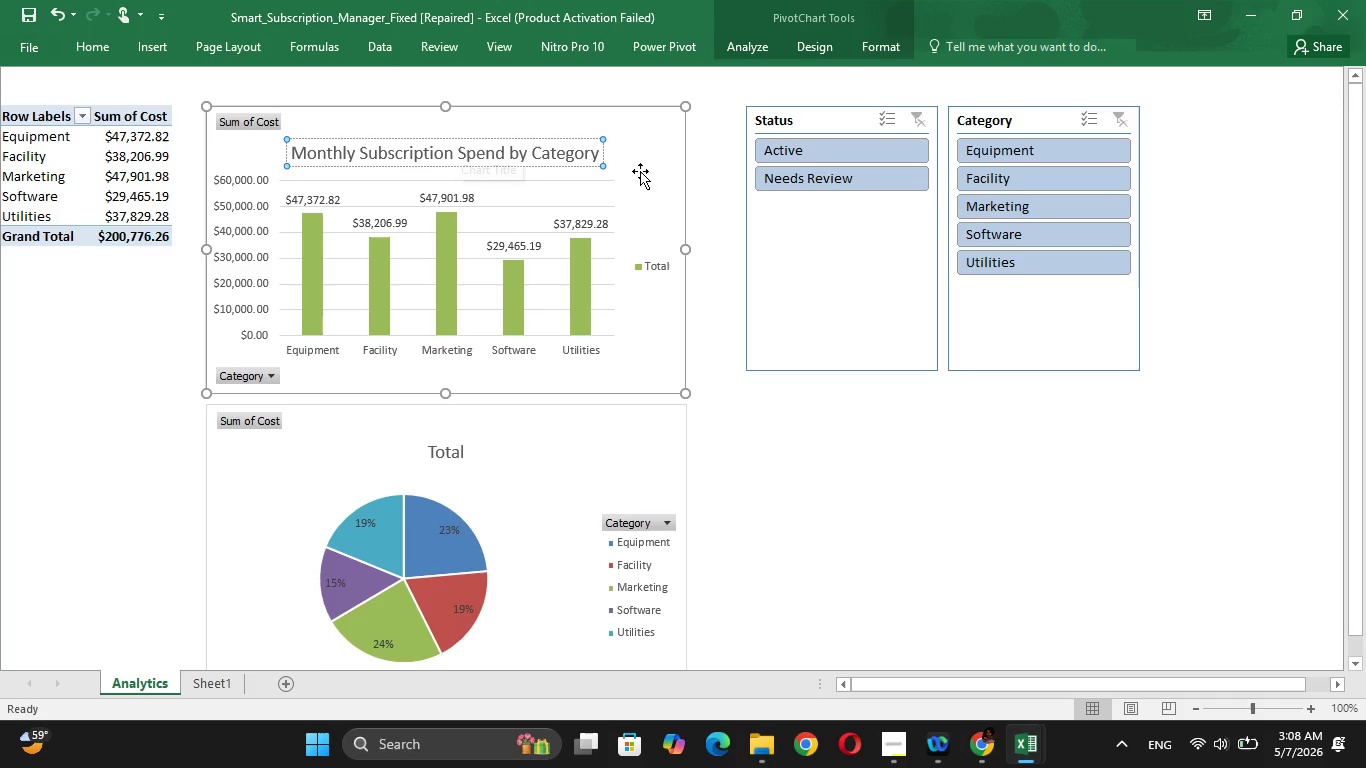 
left_click([645, 184])
 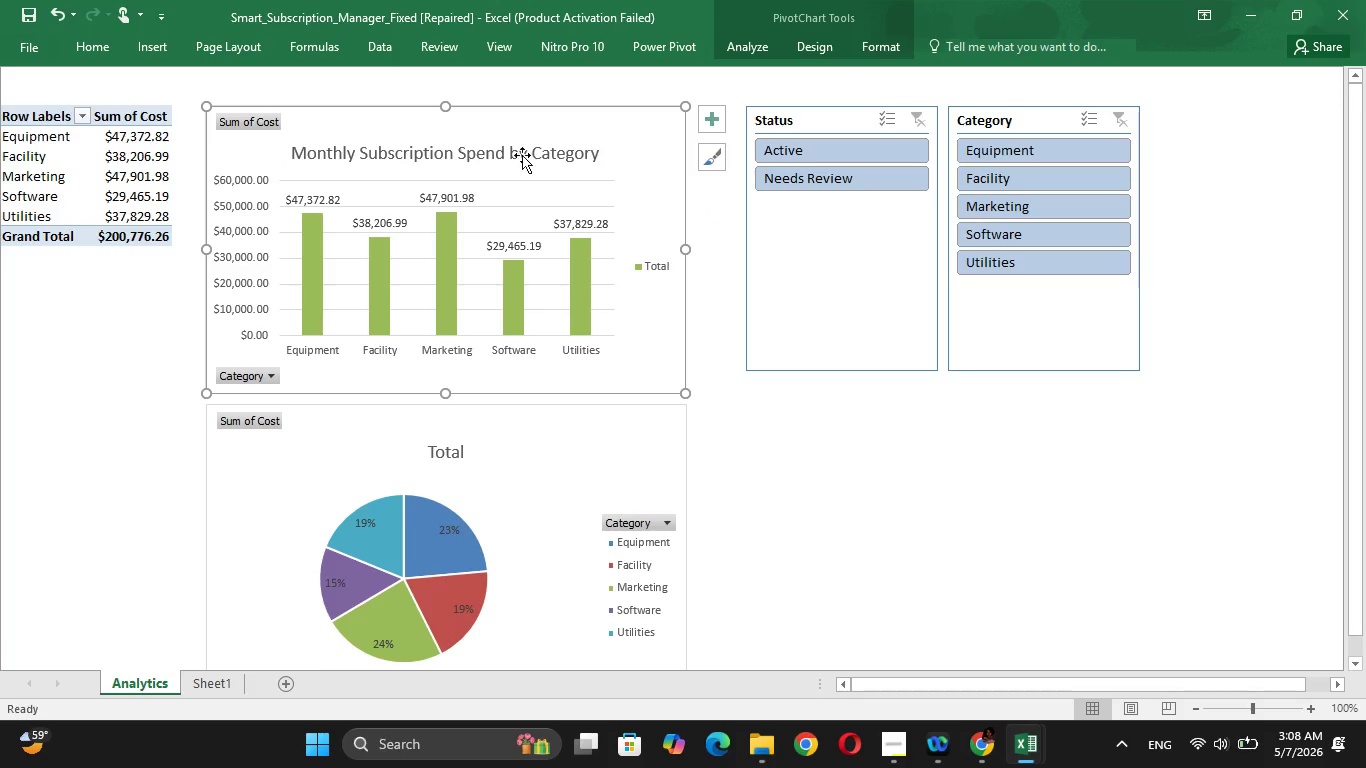 
left_click([511, 146])
 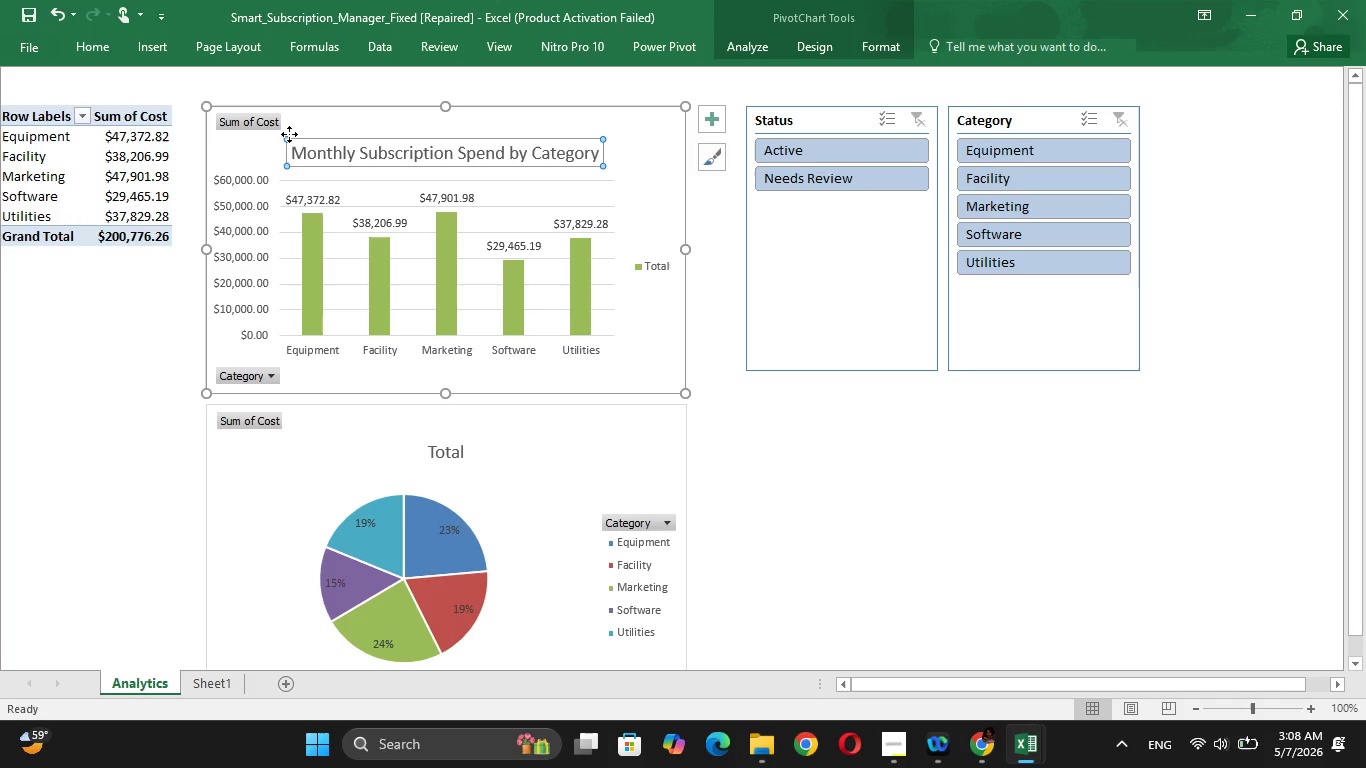 
left_click_drag(start_coordinate=[293, 150], to_coordinate=[625, 181])
 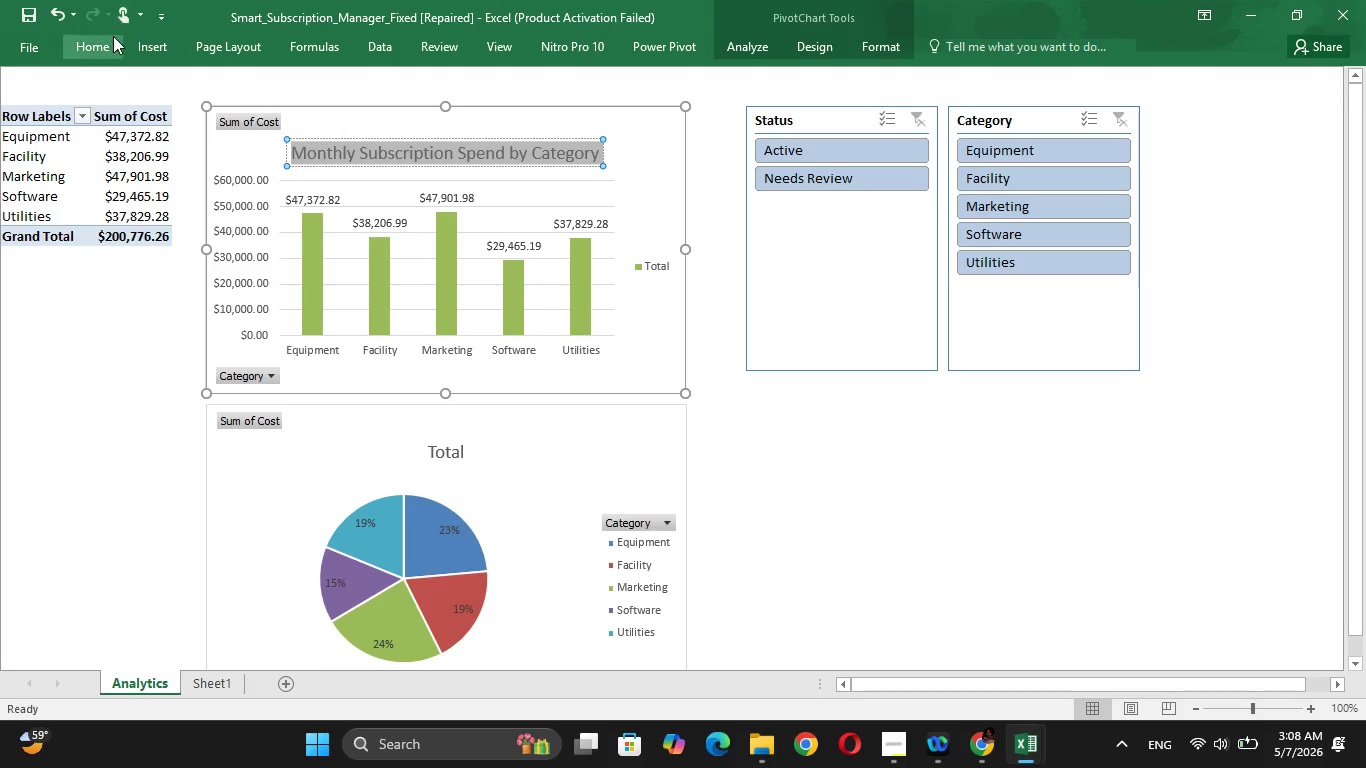 
left_click([113, 37])
 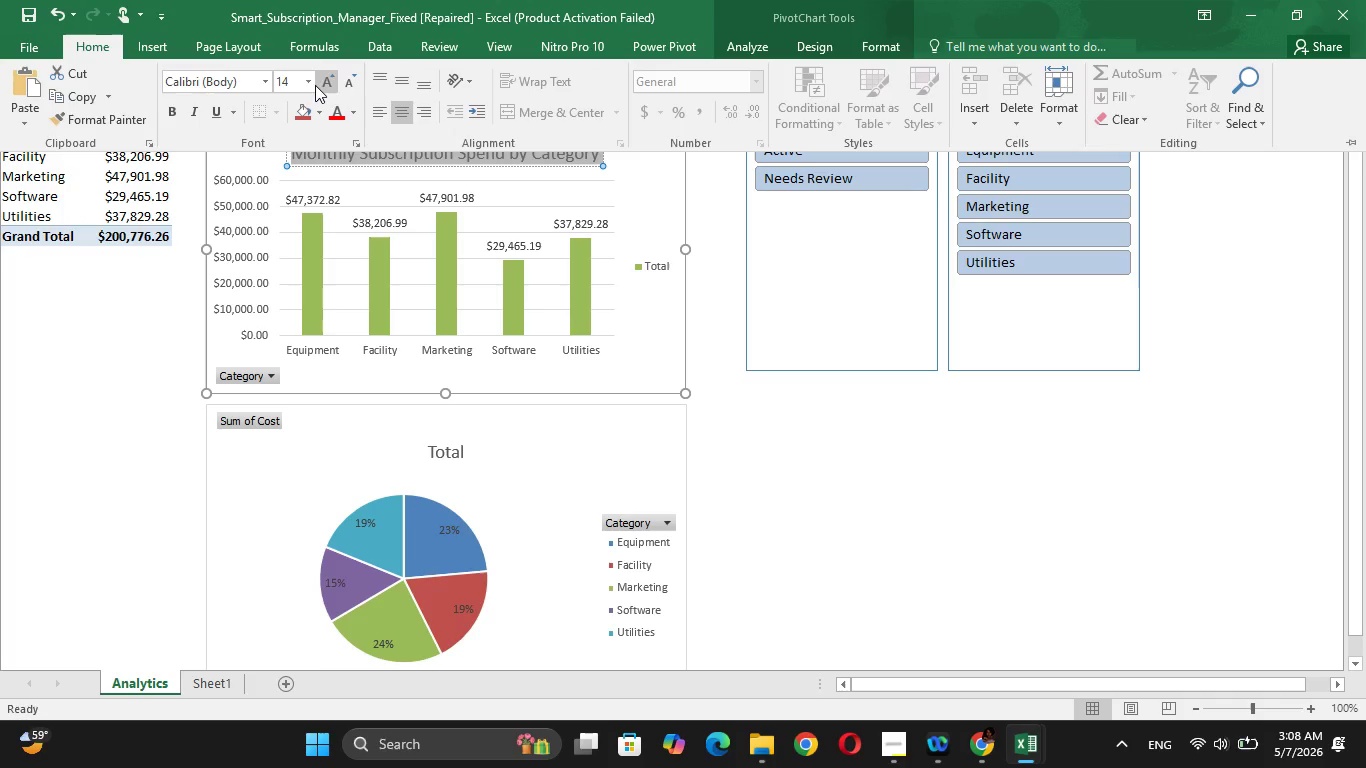 
left_click([312, 83])
 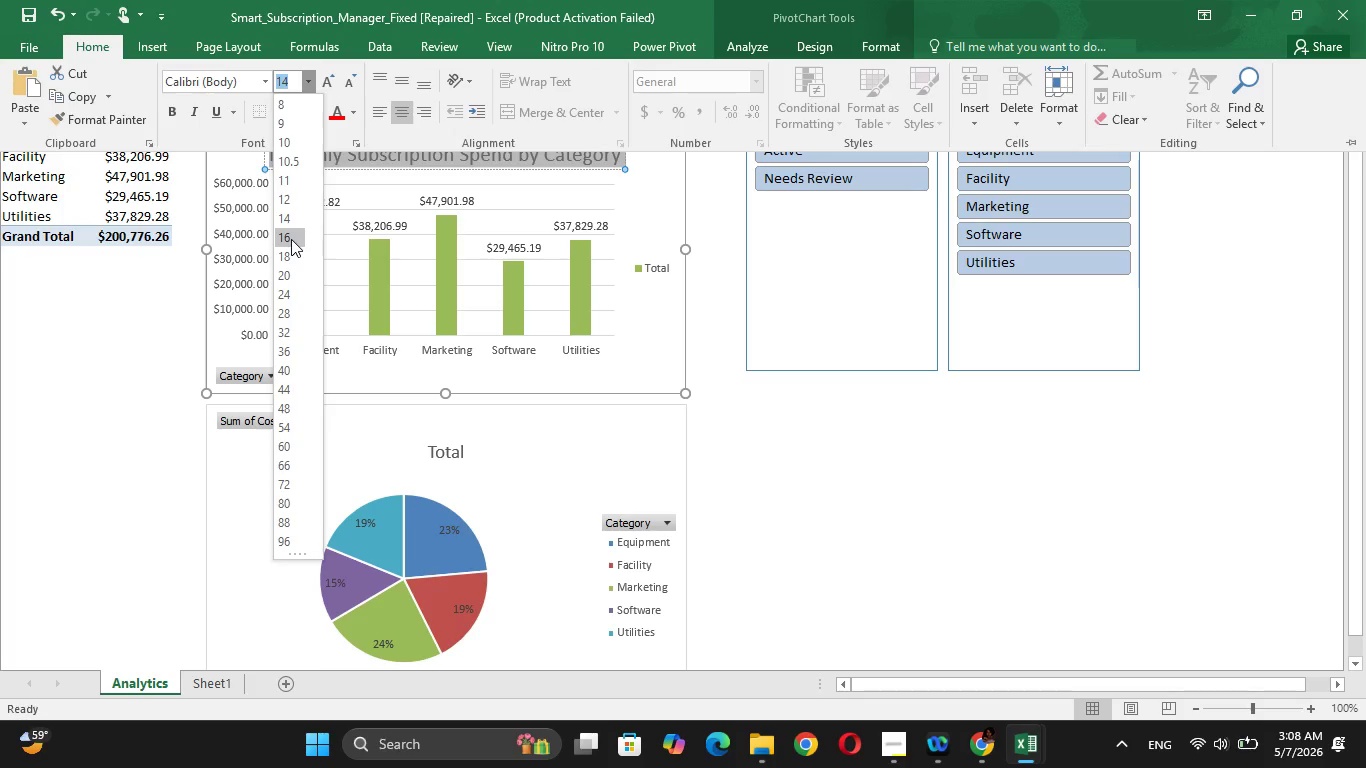 
left_click([291, 239])
 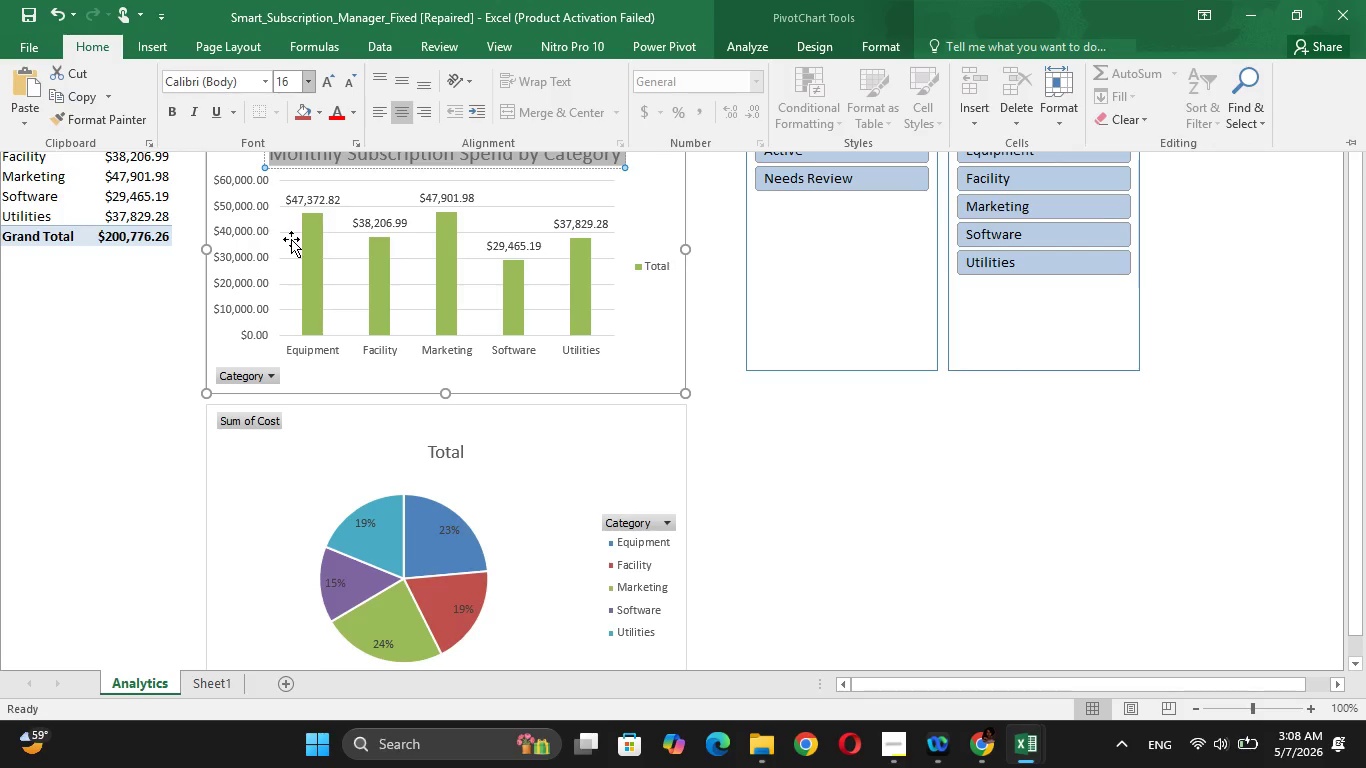 
key(Control+B)
 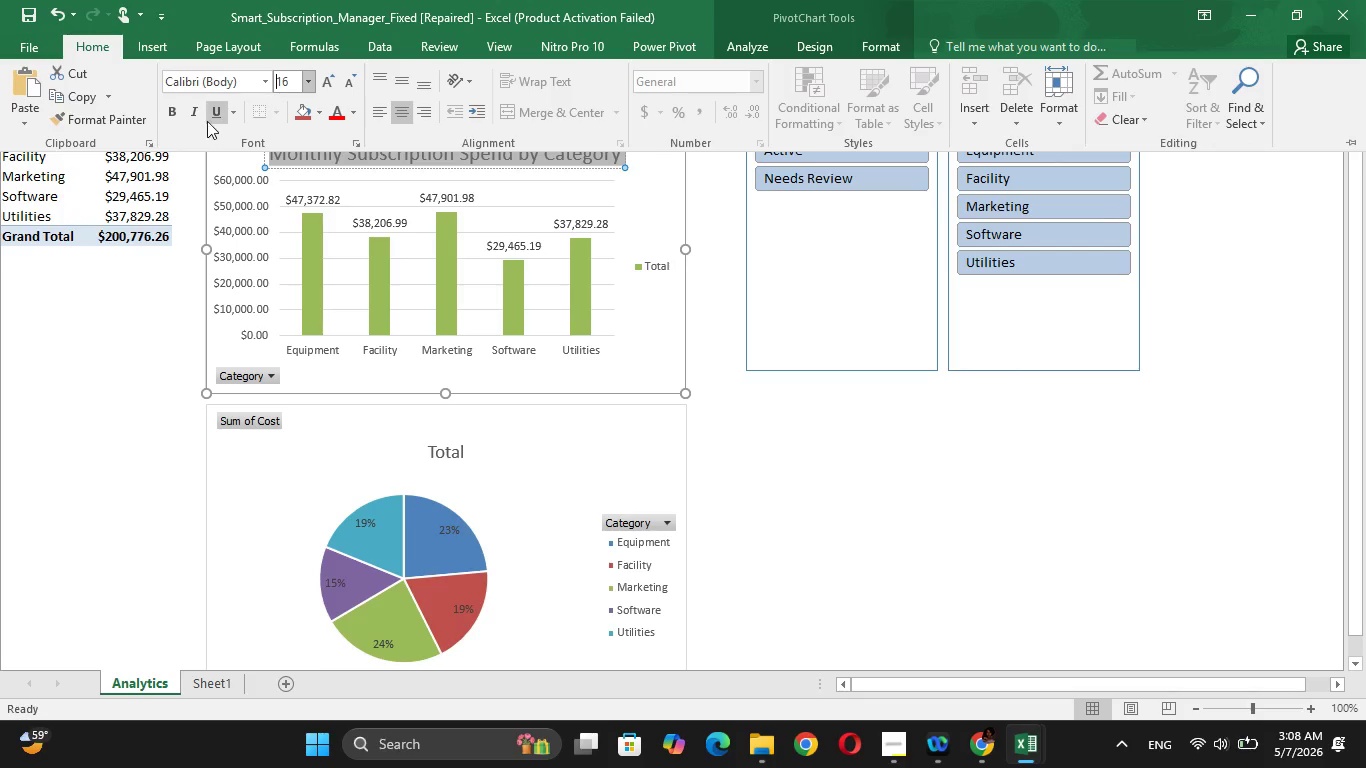 
left_click([174, 108])
 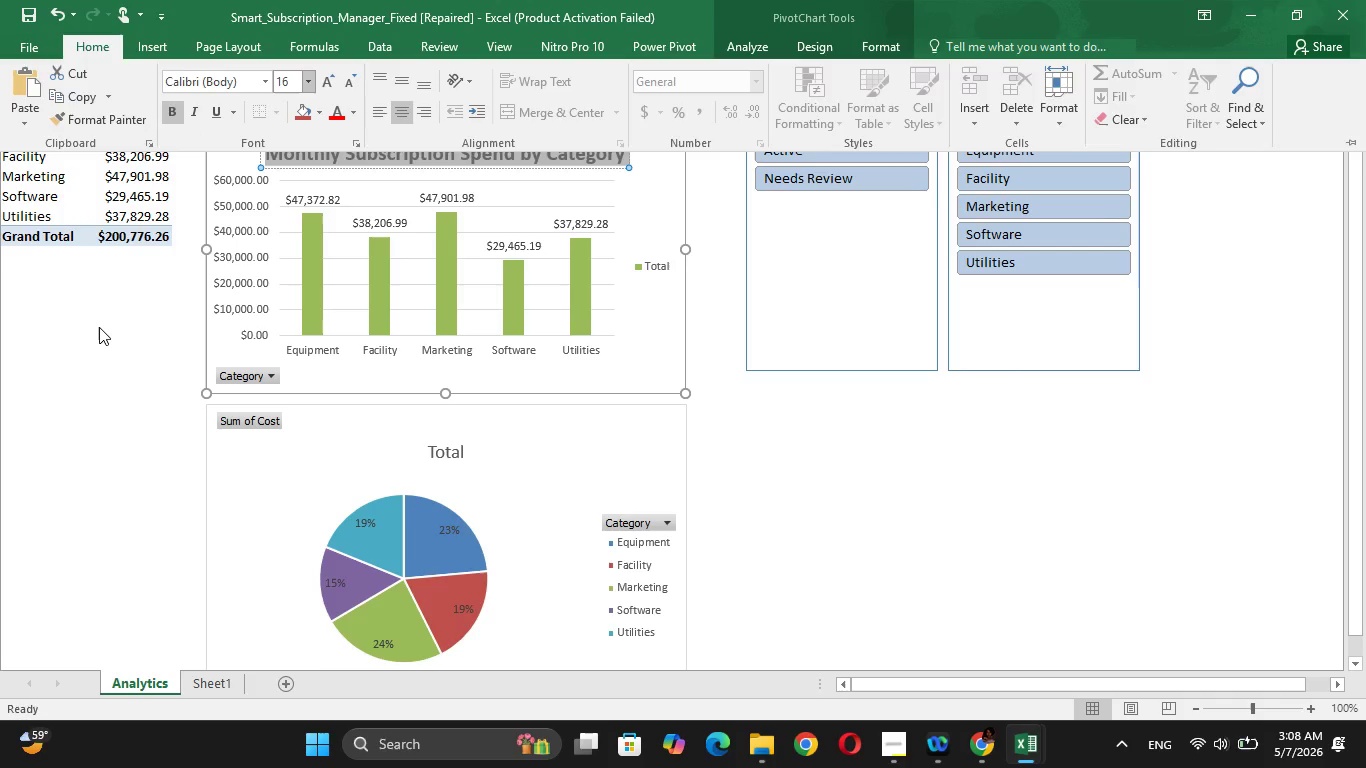 
left_click([99, 327])
 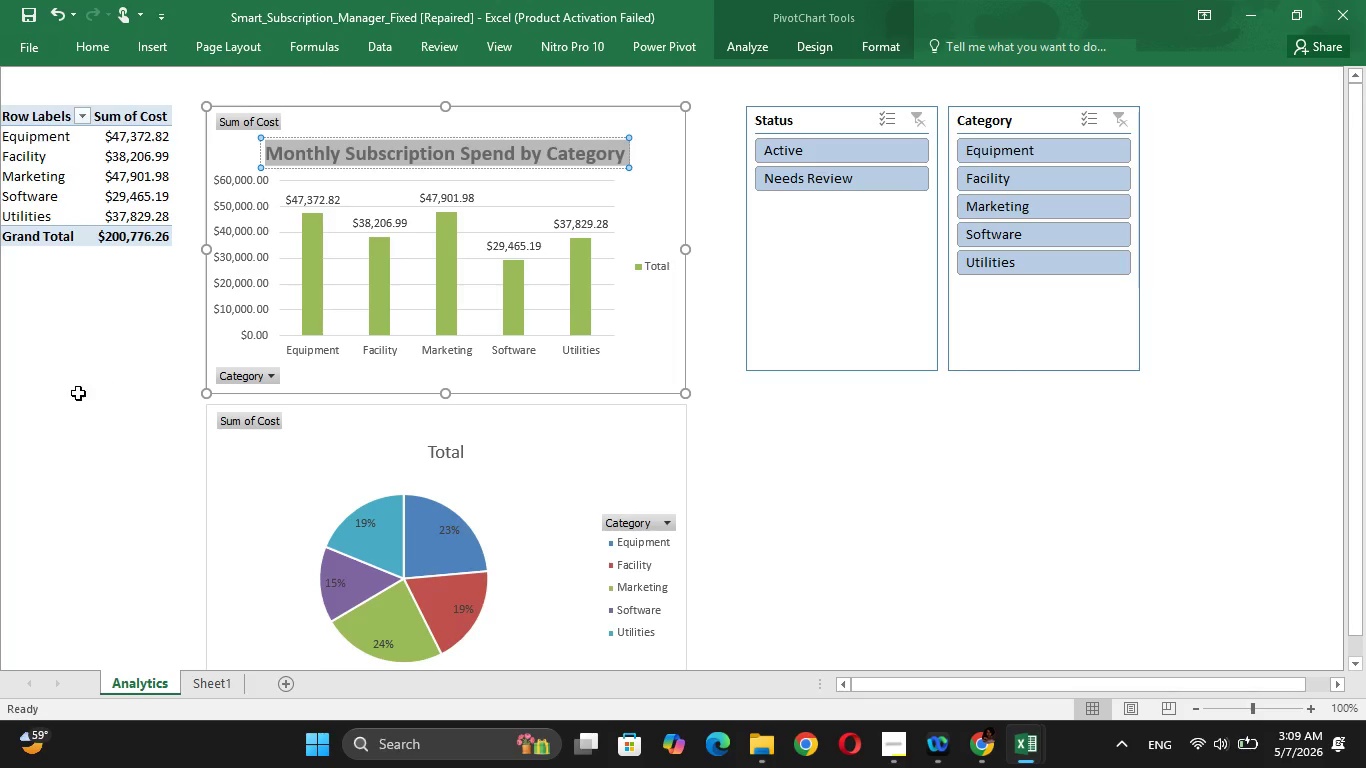 
left_click([75, 394])
 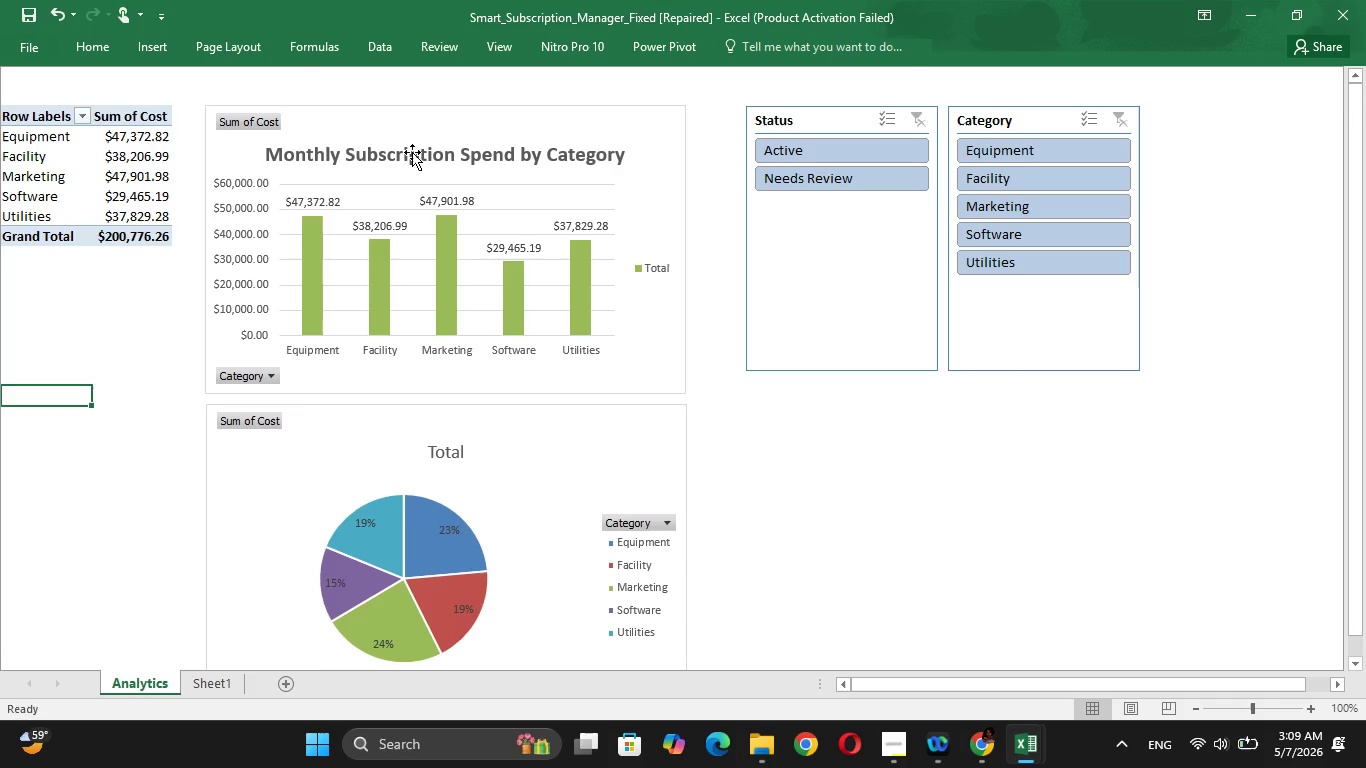 
left_click([412, 151])
 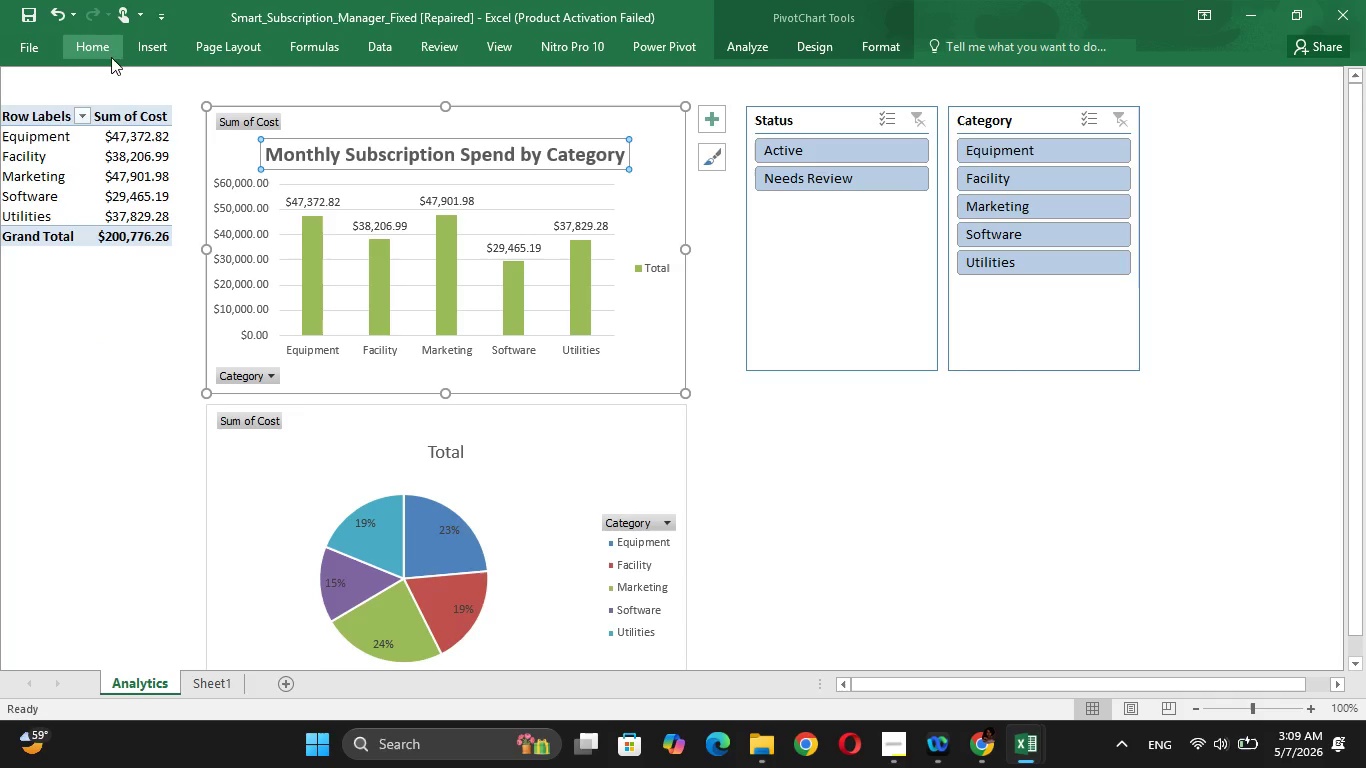 
left_click([76, 48])
 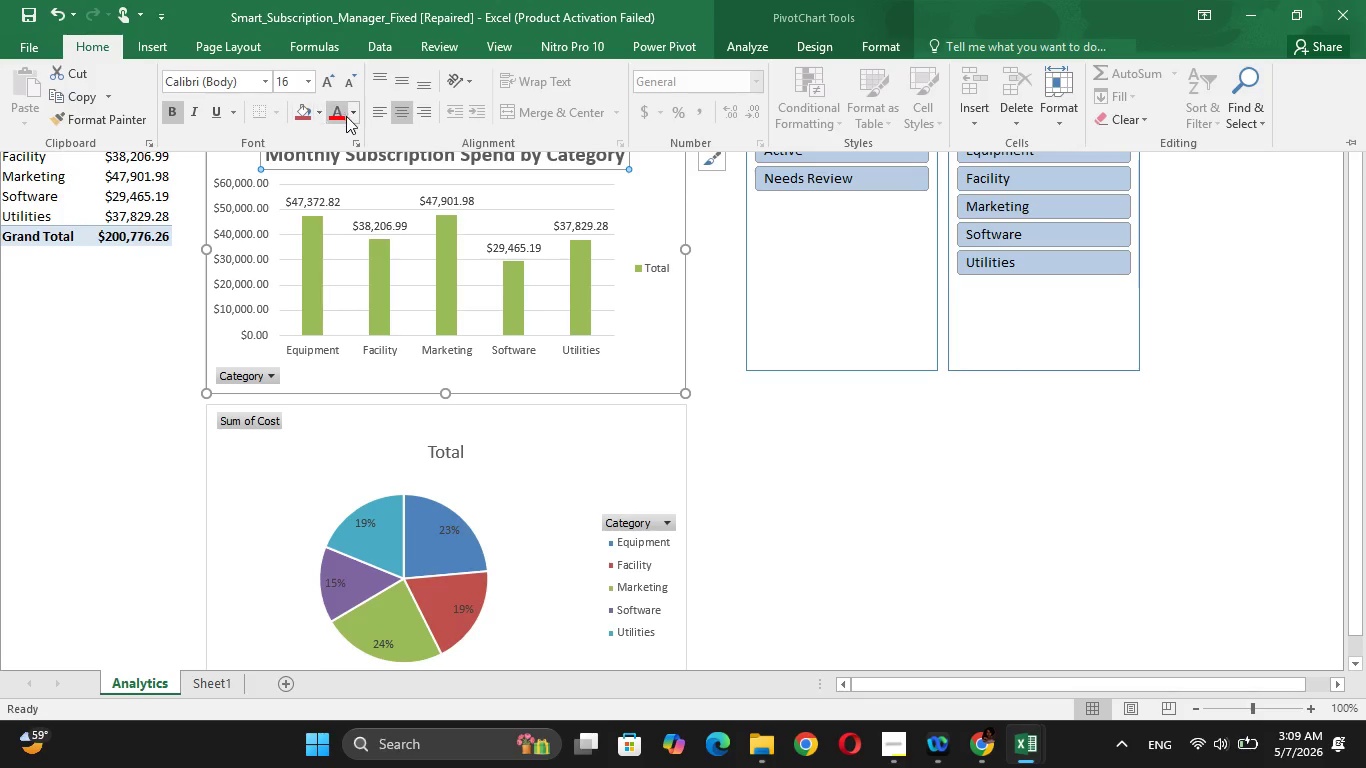 
left_click([351, 117])
 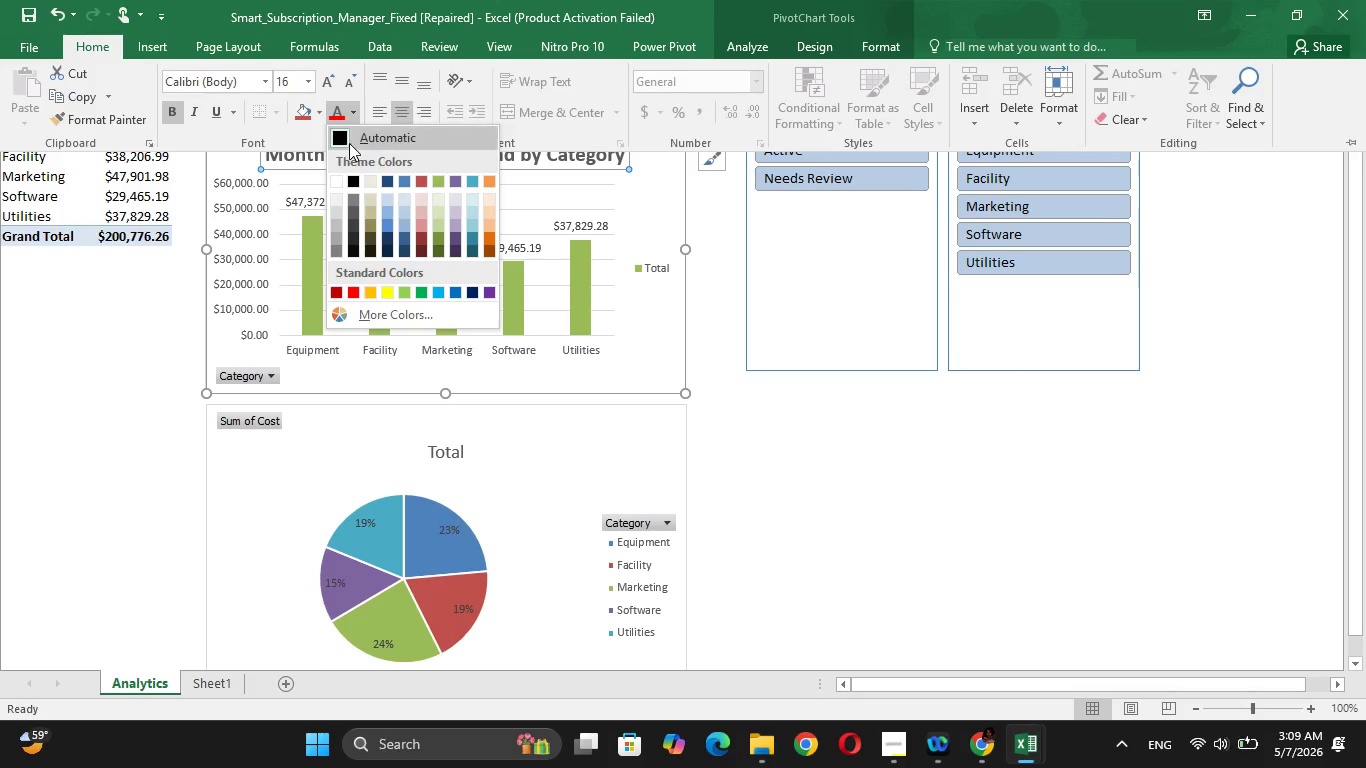 
left_click([349, 142])
 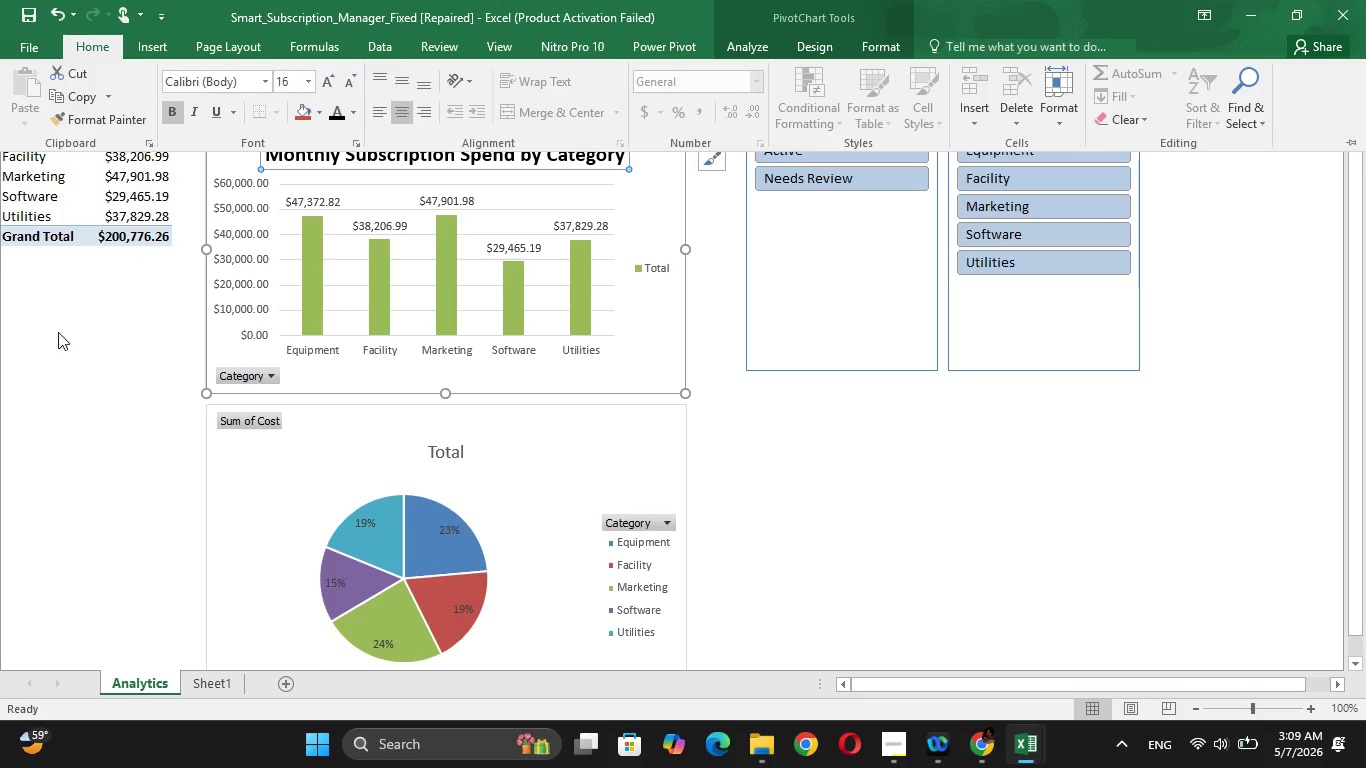 
left_click([58, 335])
 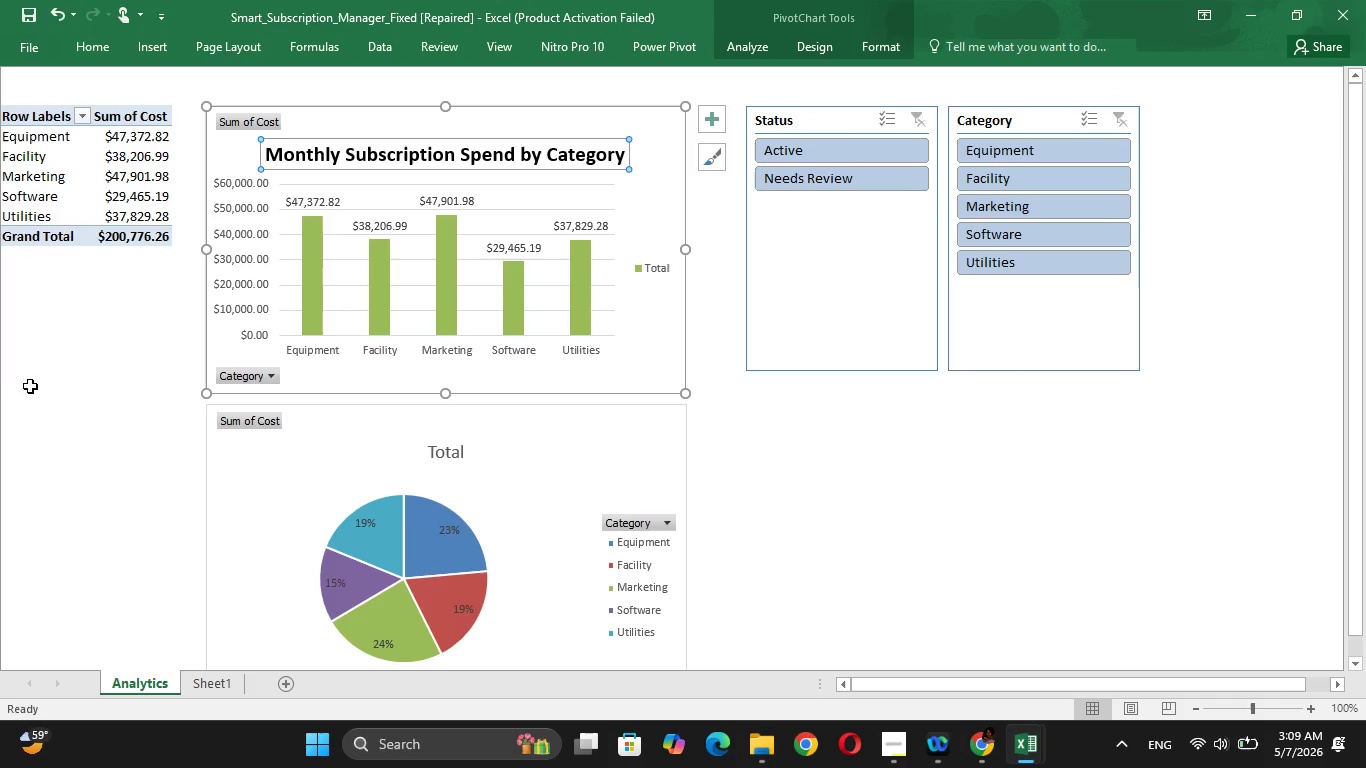 
left_click([24, 396])
 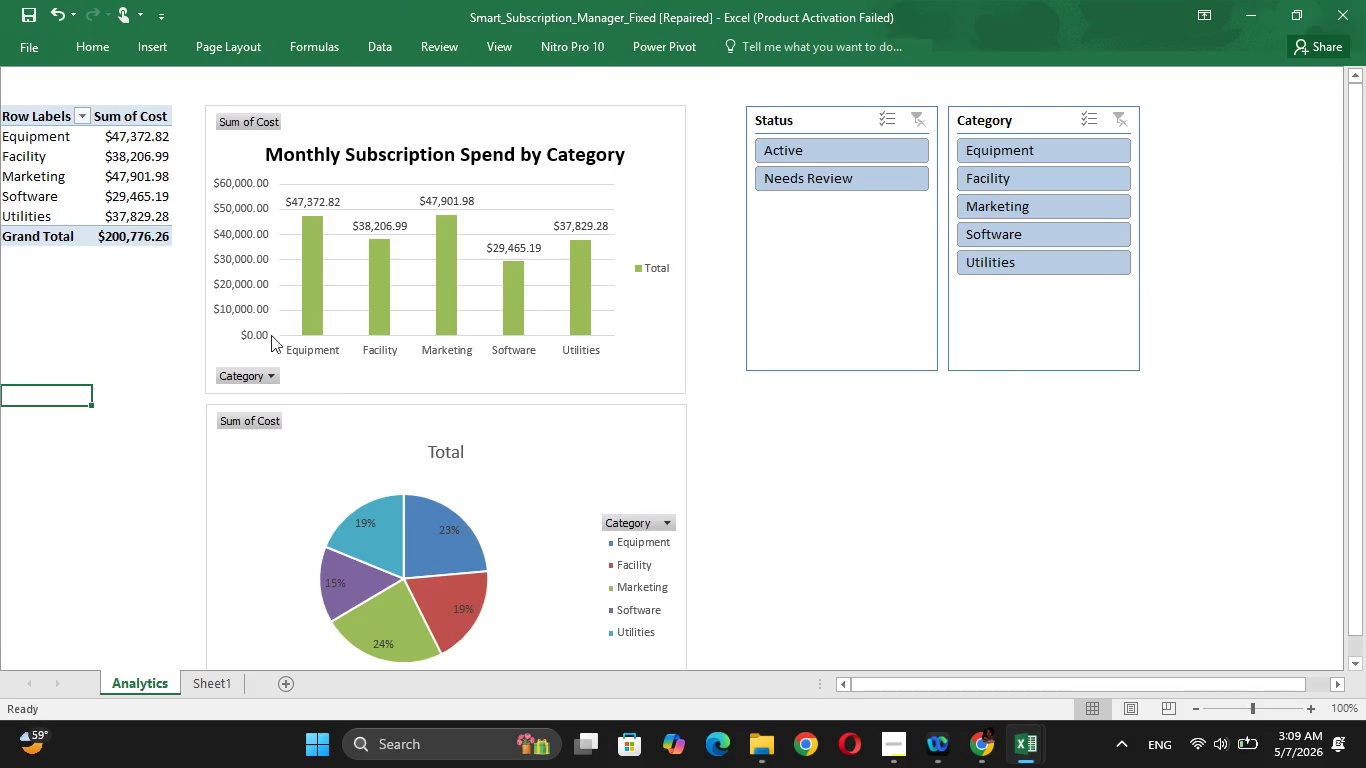 
left_click([301, 352])
 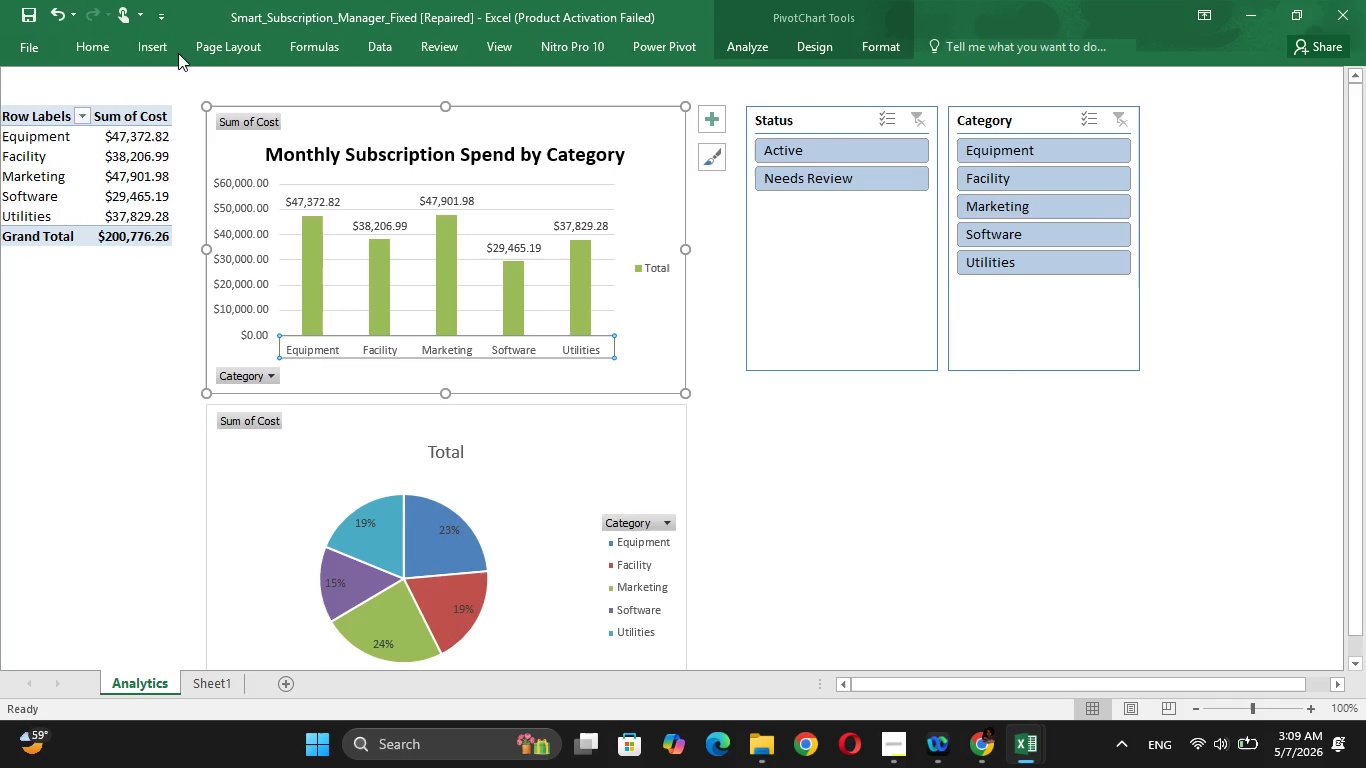 
left_click([102, 43])
 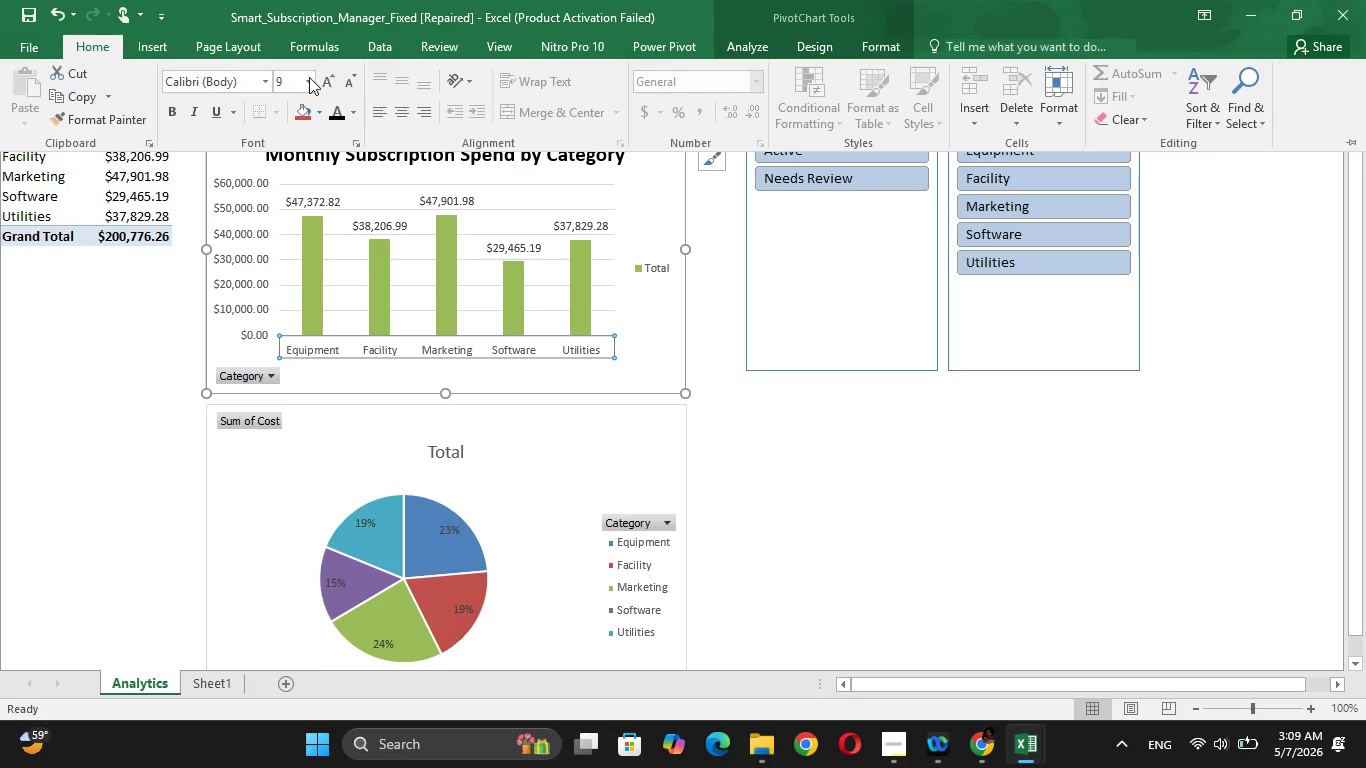 
left_click([307, 77])
 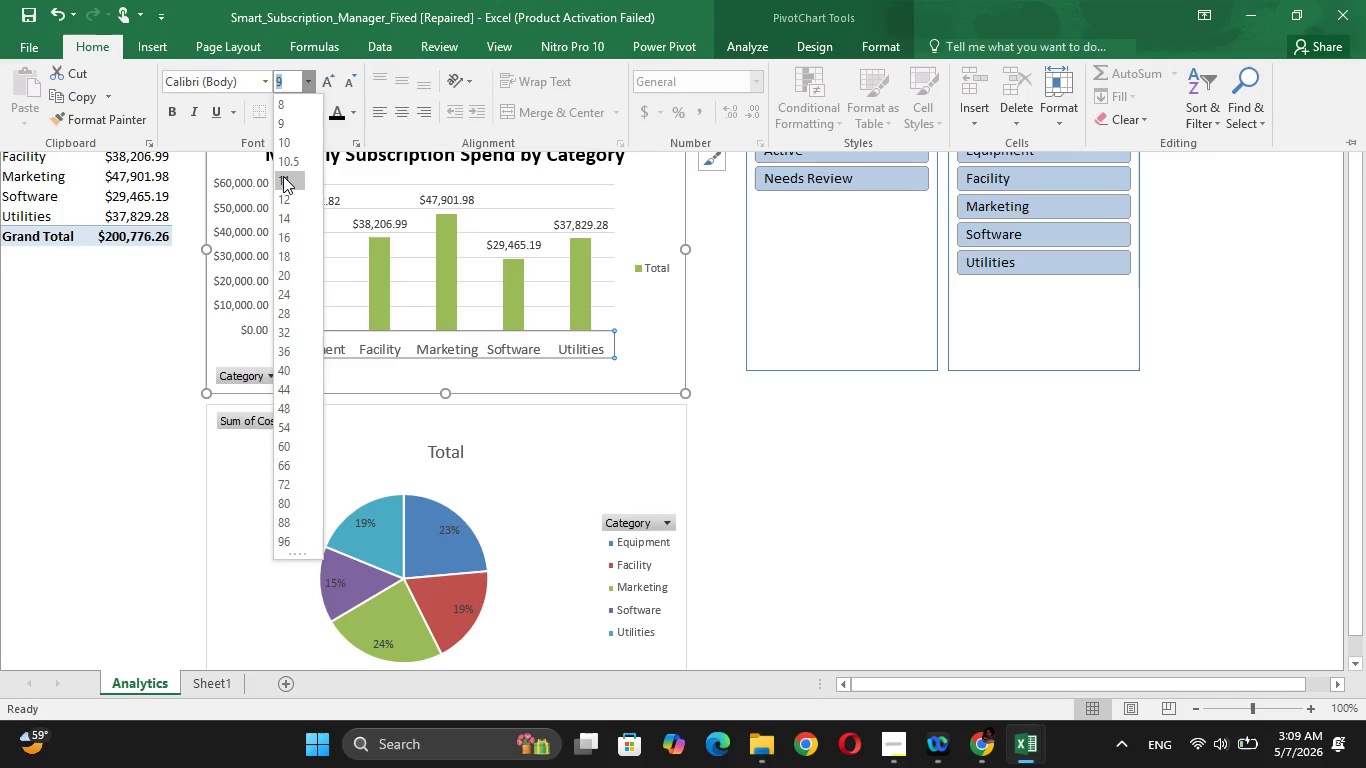 
wait(8.8)
 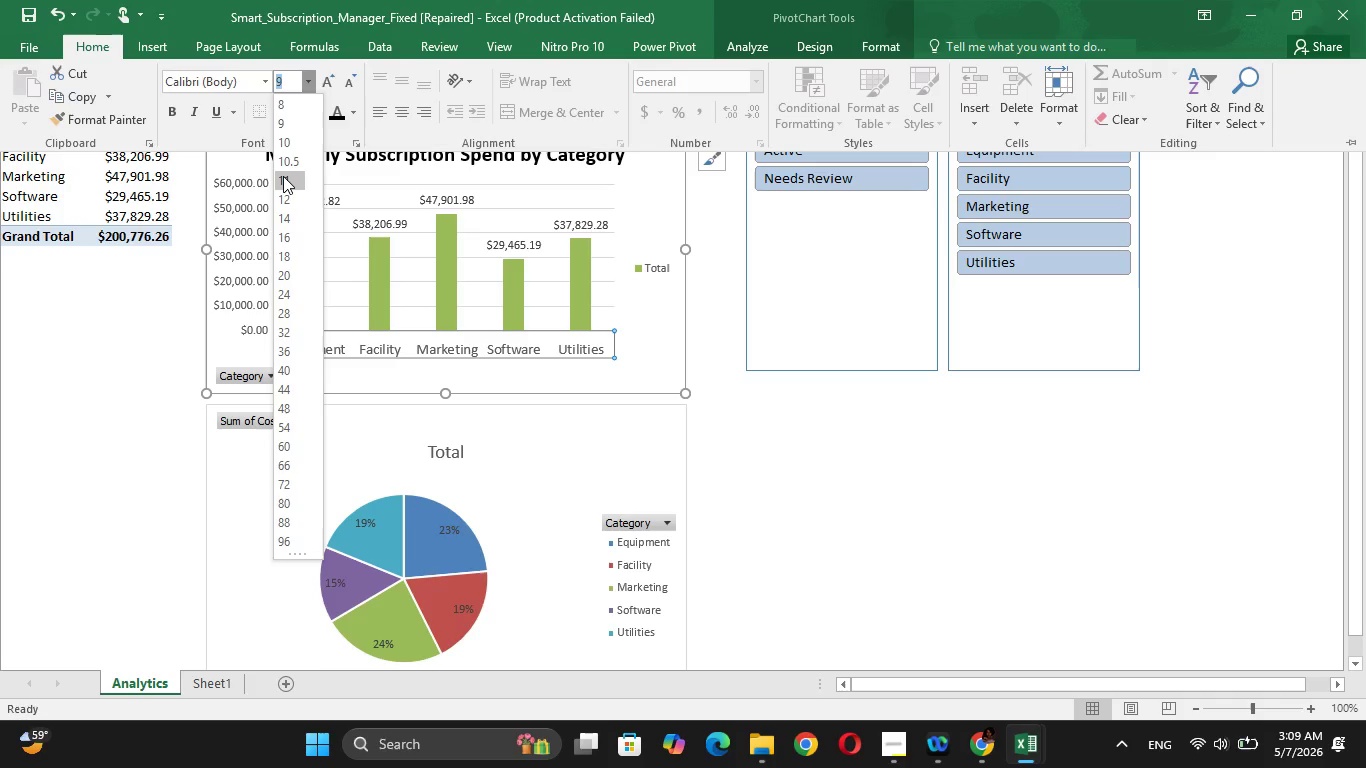 
left_click([287, 184])
 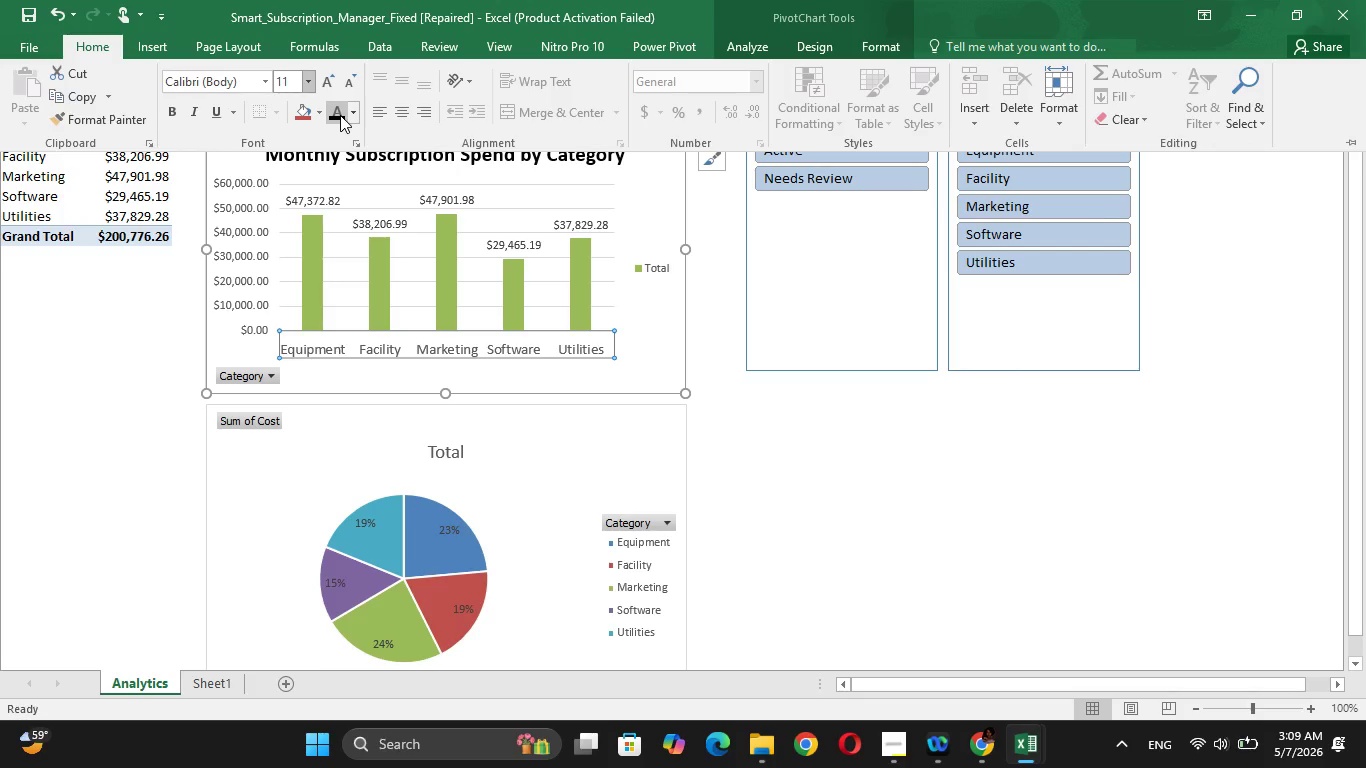 
left_click([340, 115])
 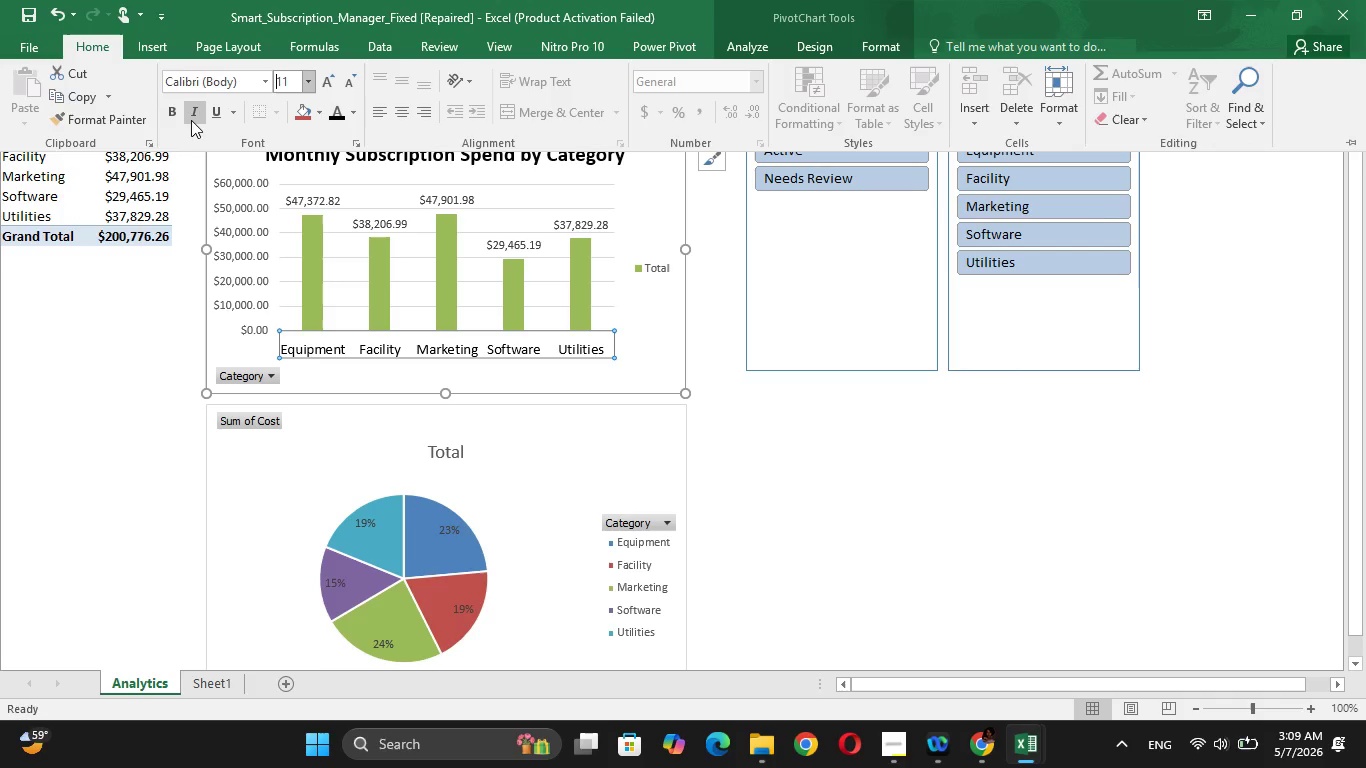 
left_click([171, 114])
 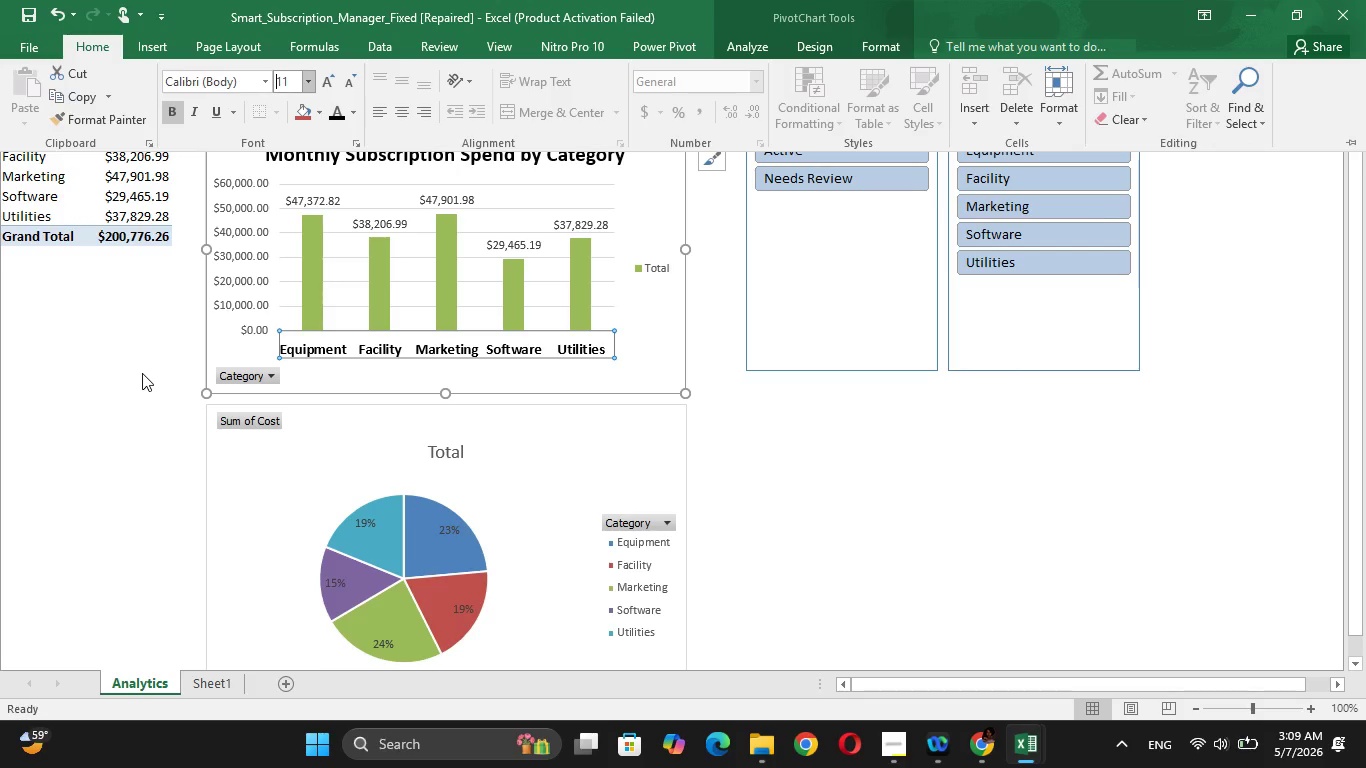 
left_click([109, 355])
 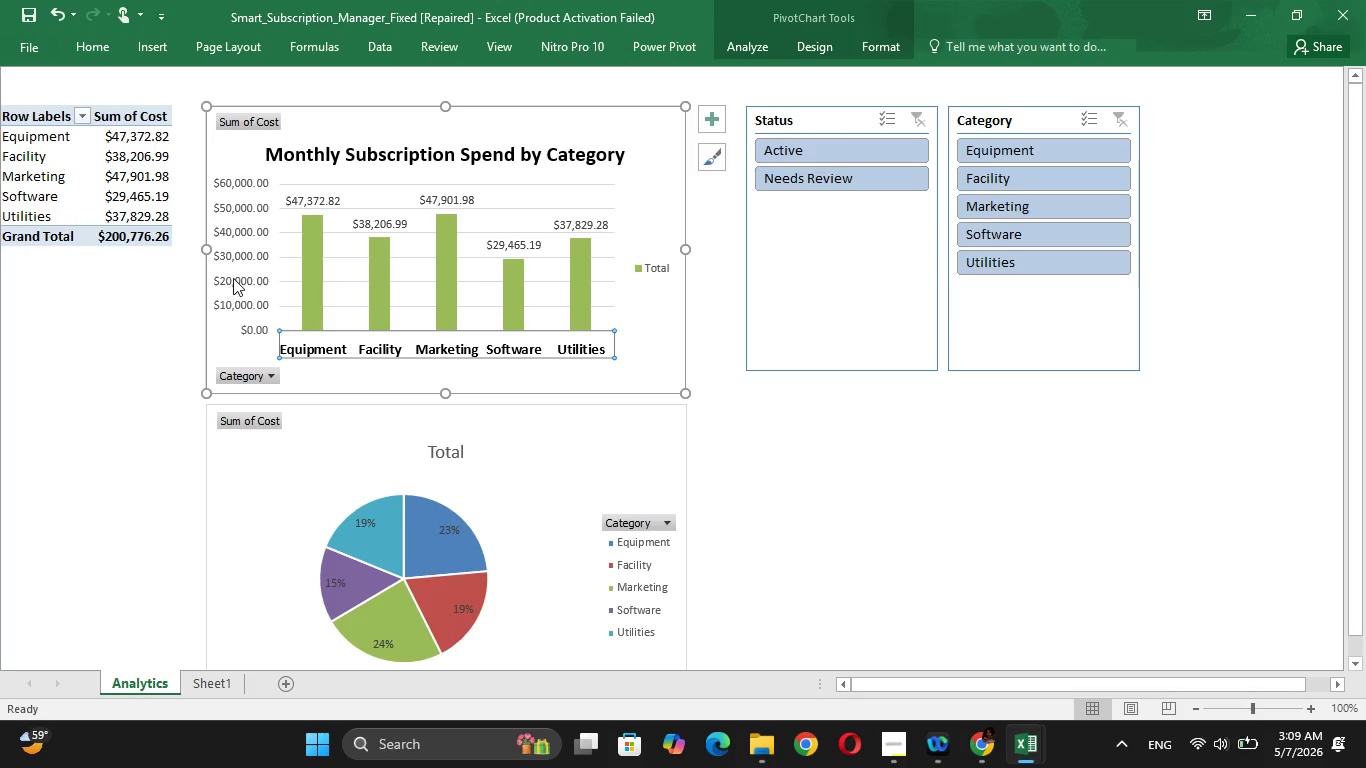 
left_click([236, 276])
 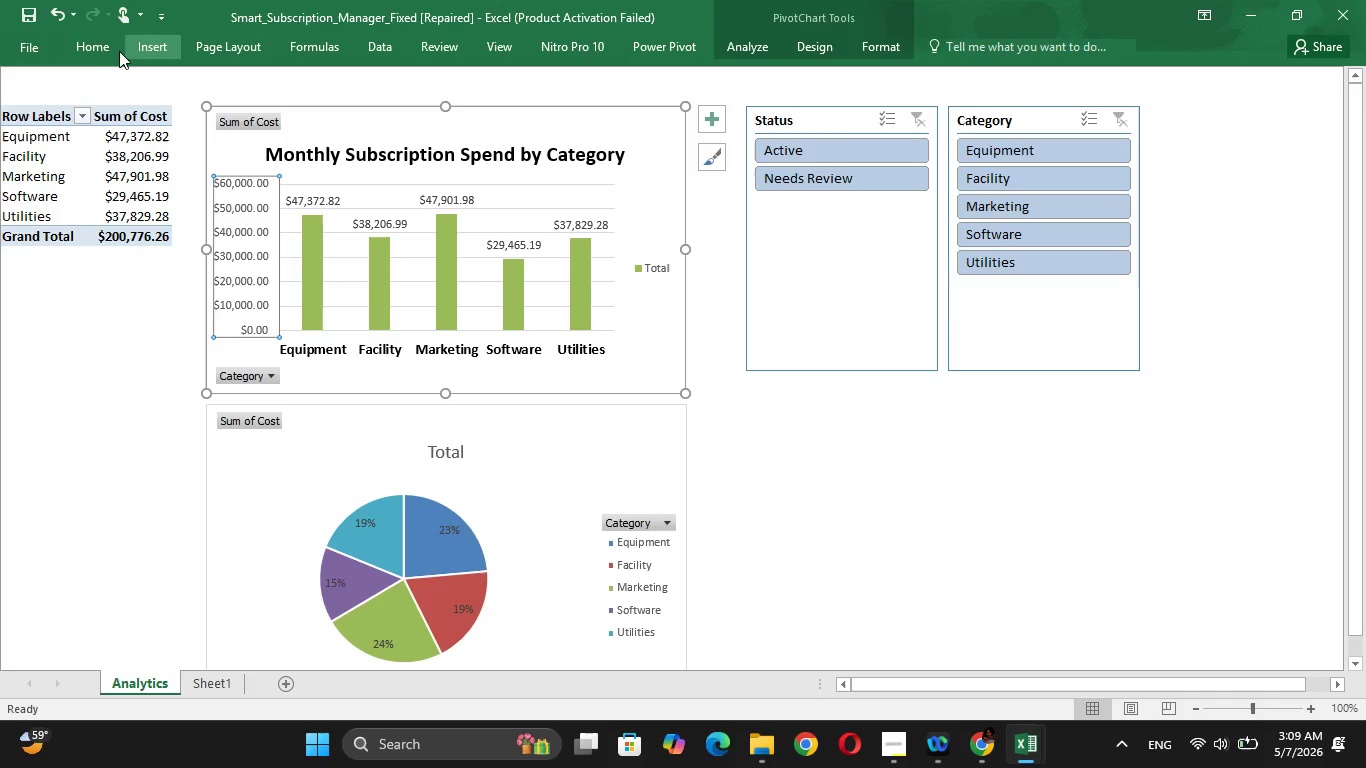 
left_click([114, 50])
 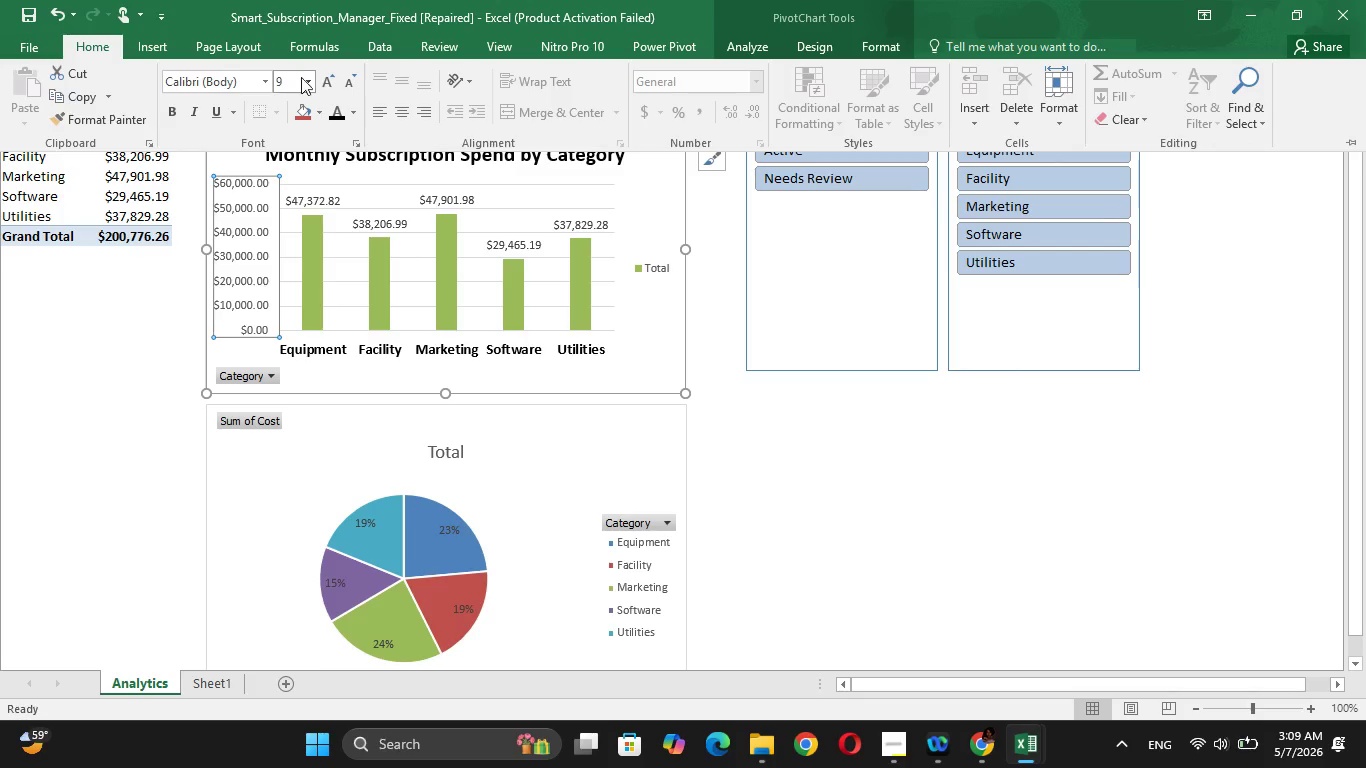 
left_click([308, 77])
 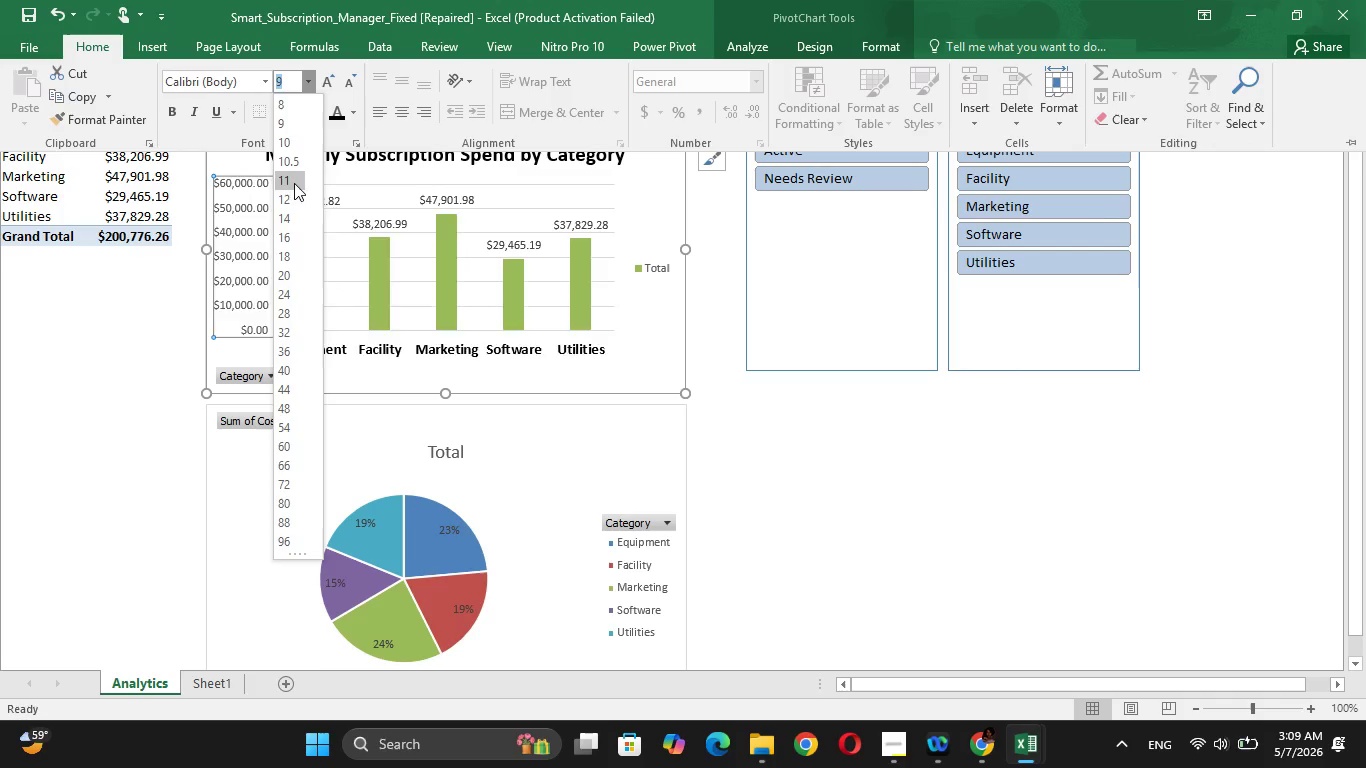 
wait(15.41)
 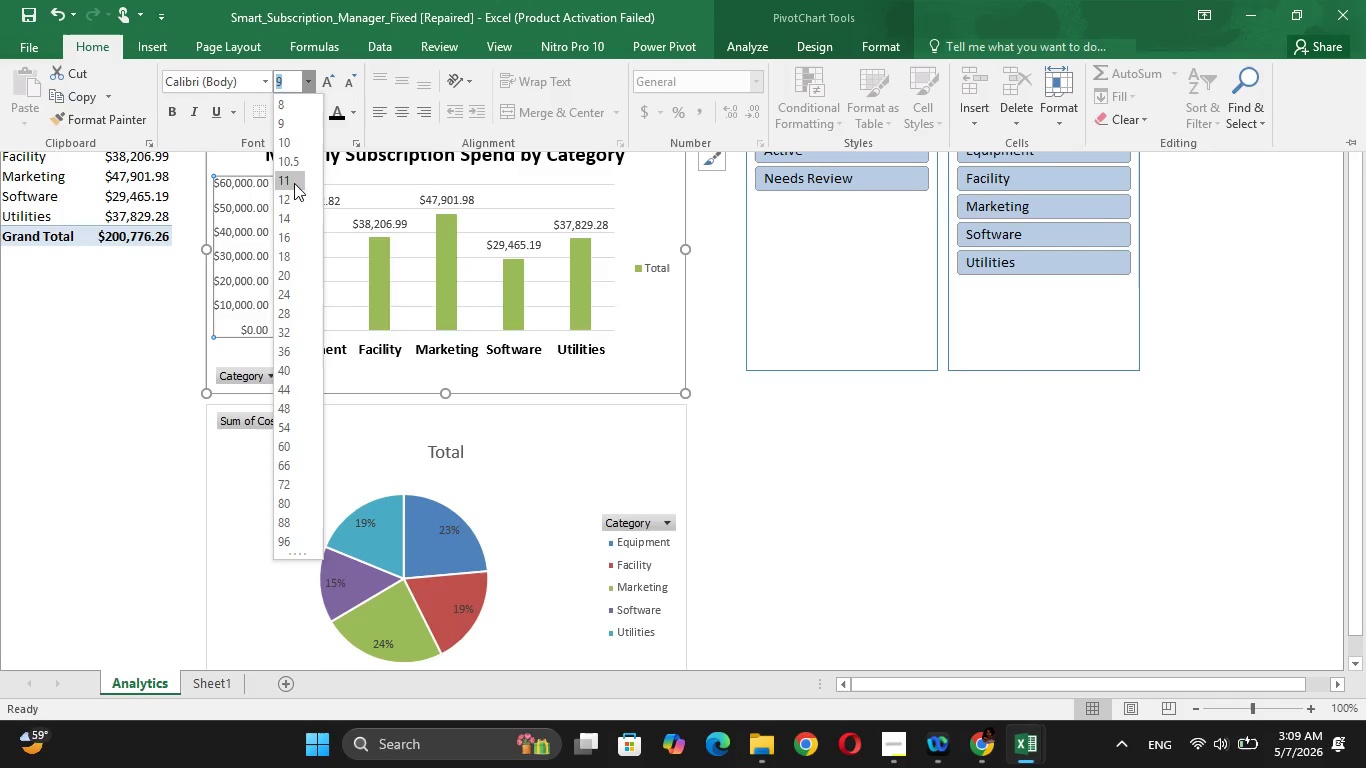 
left_click([101, 336])
 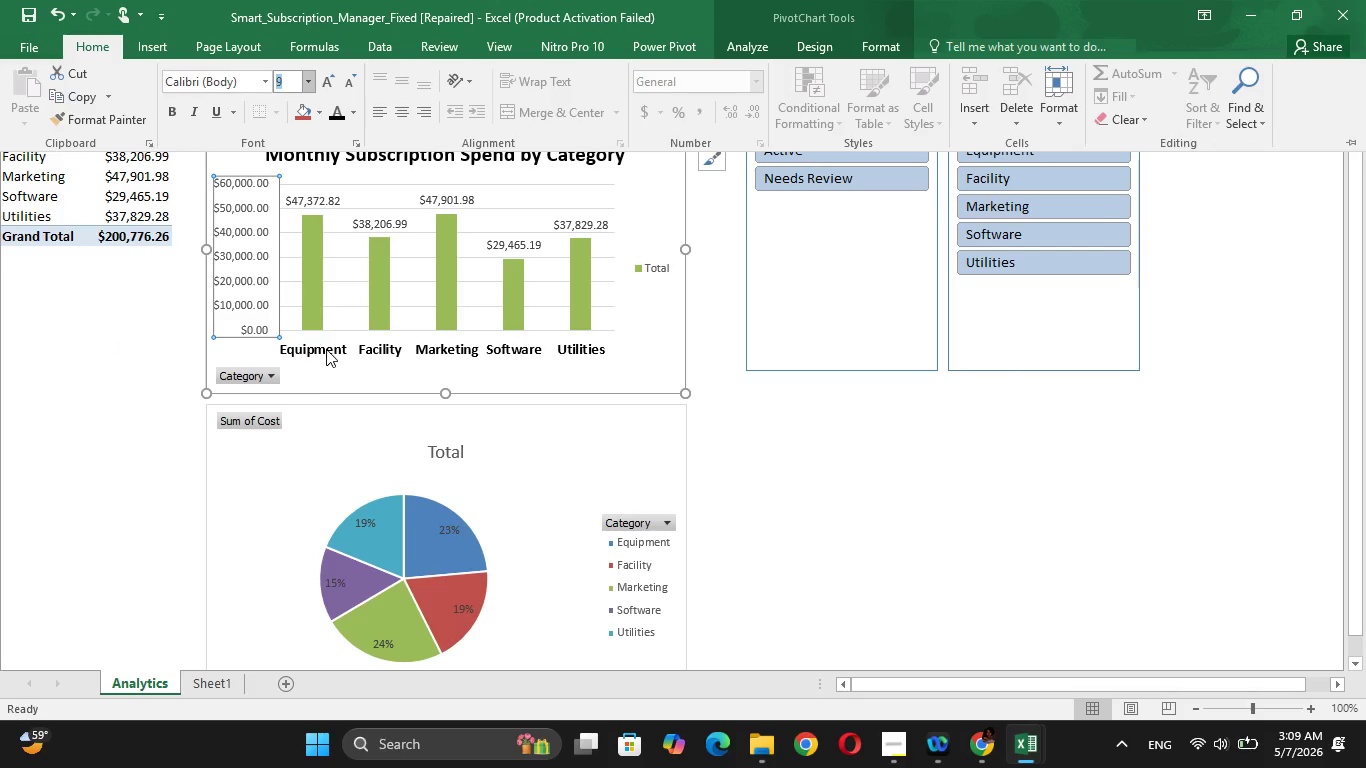 
left_click([326, 349])
 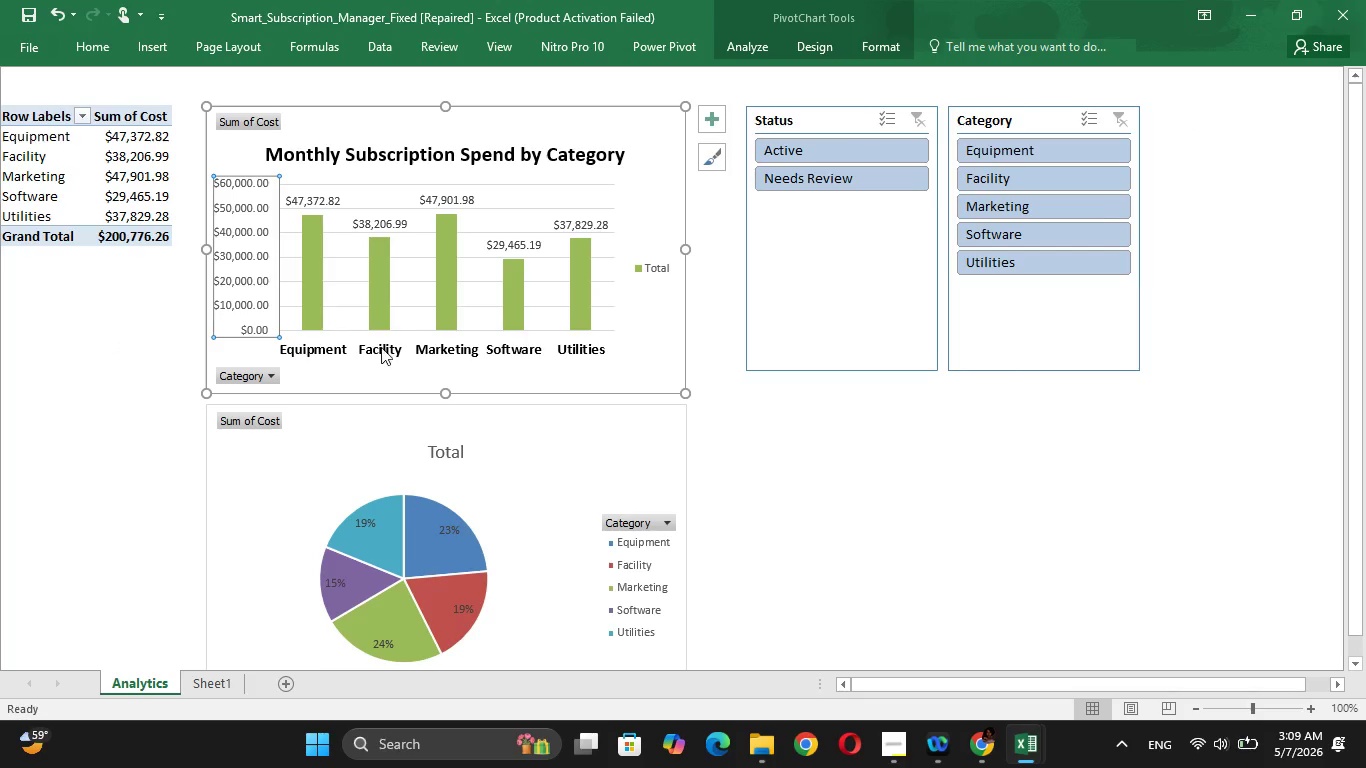 
left_click([381, 347])
 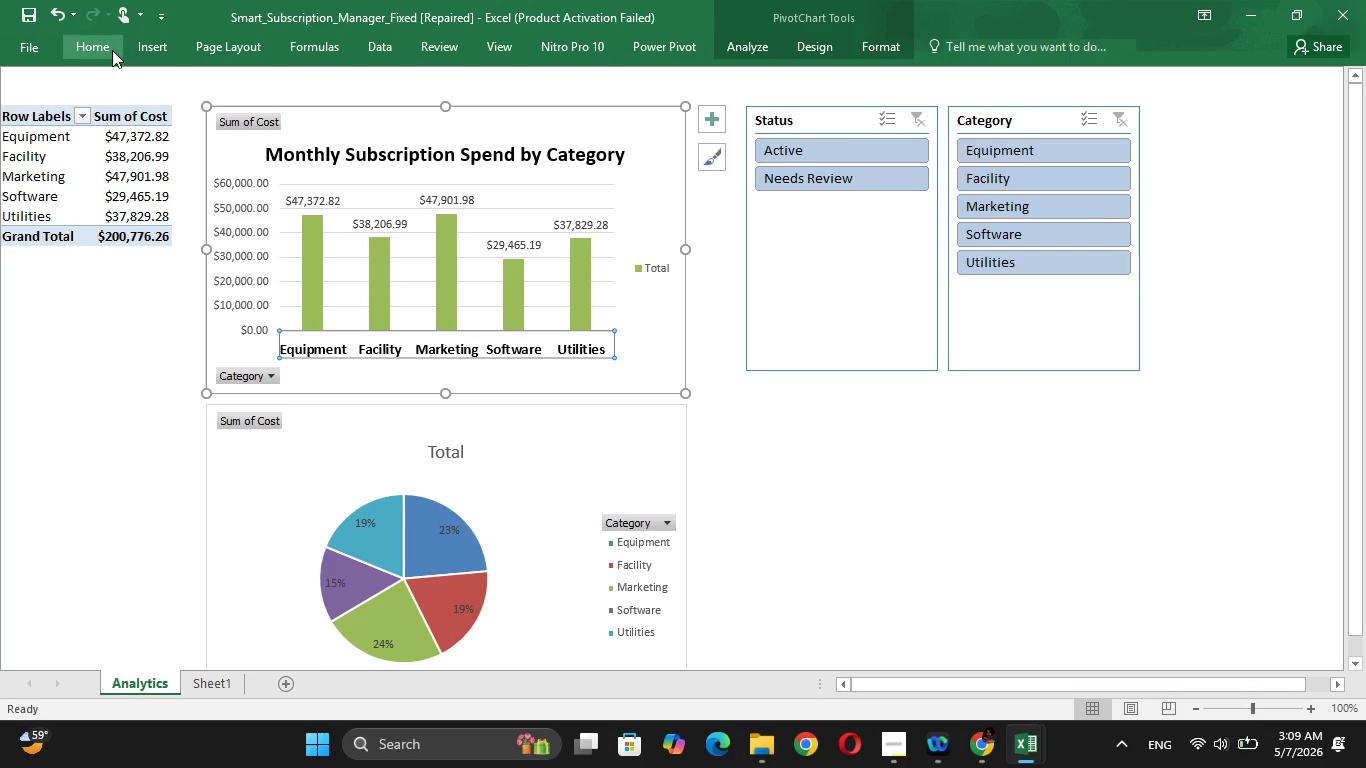 
left_click([105, 50])
 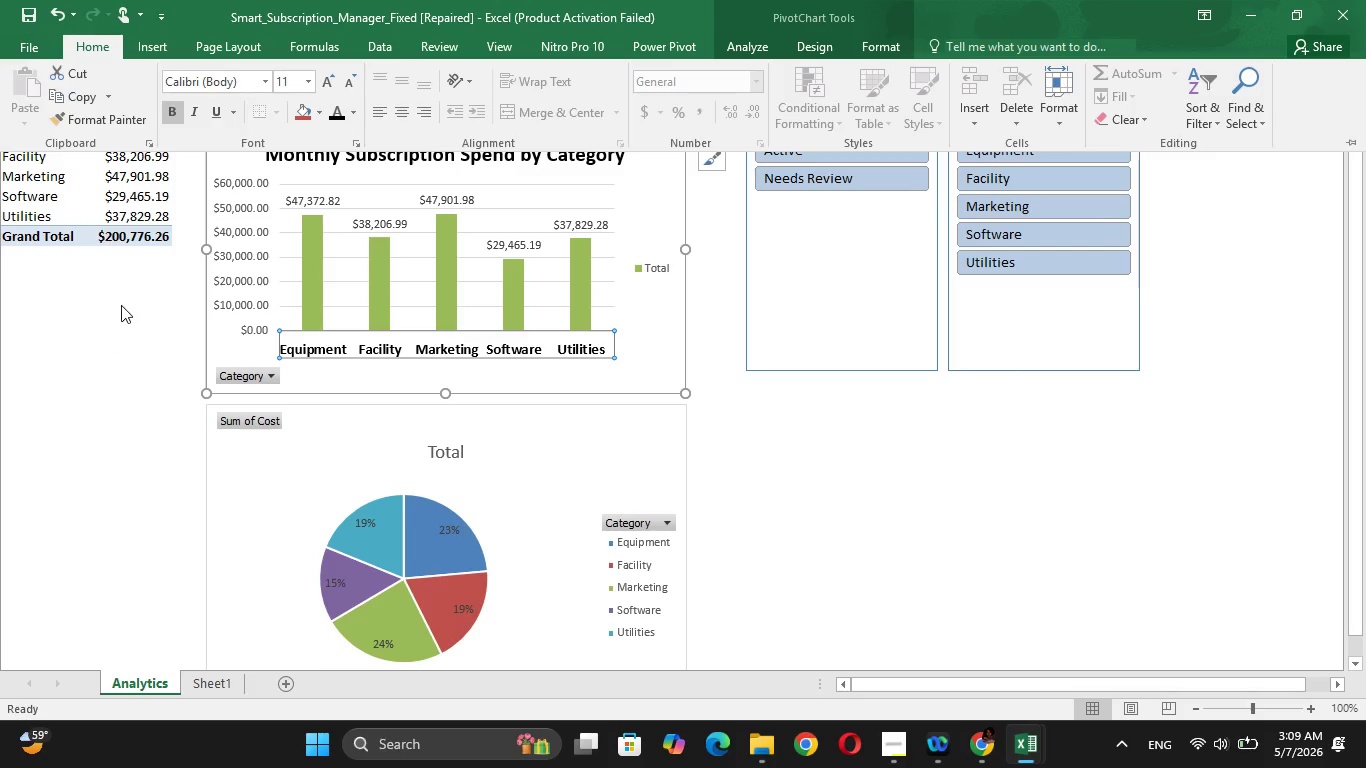 
left_click([121, 305])
 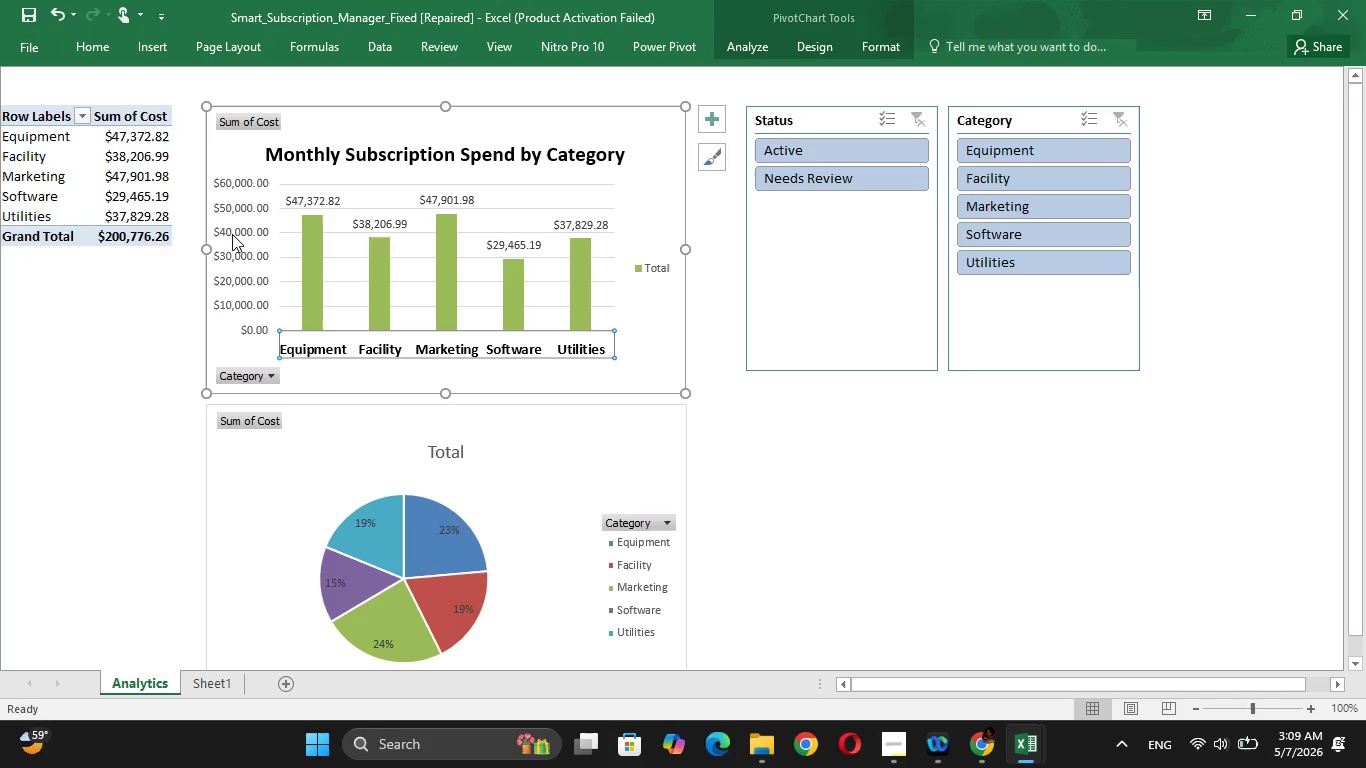 
left_click([232, 234])
 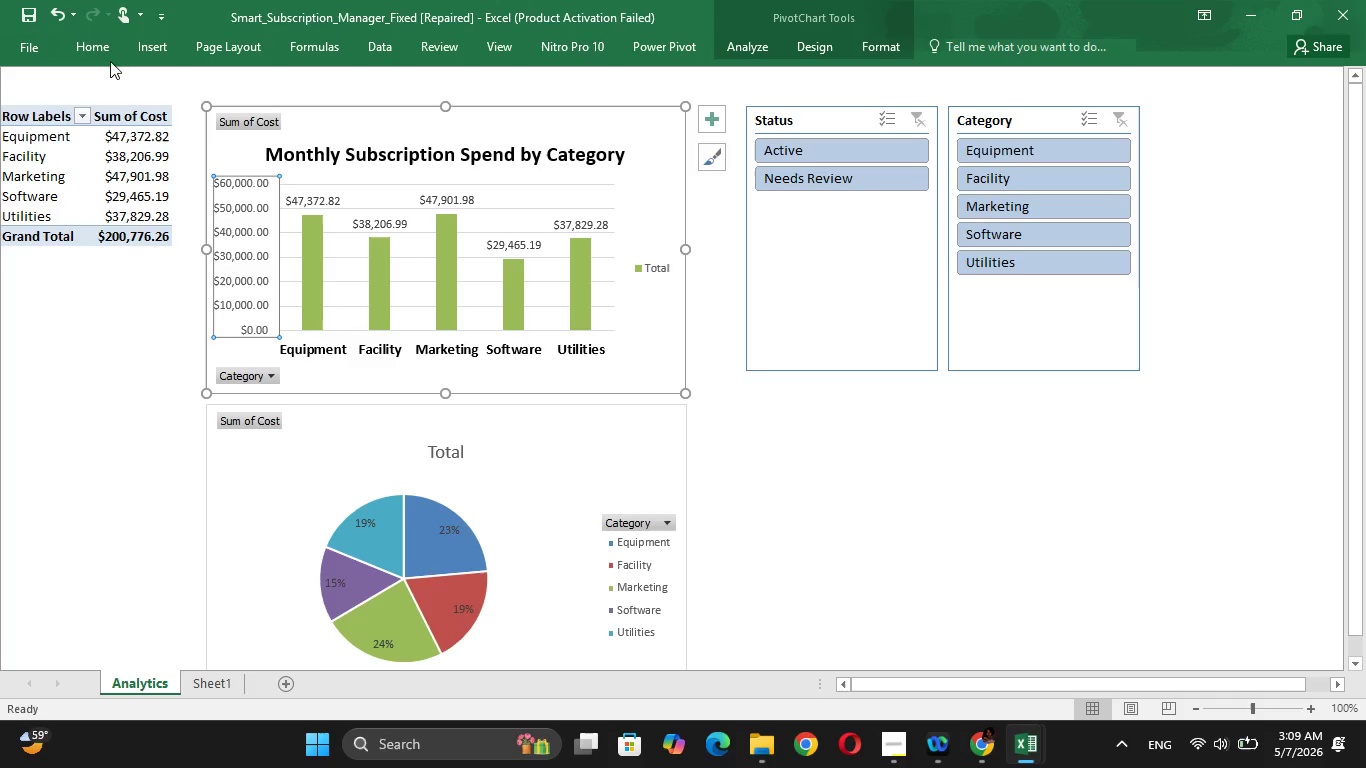 
left_click([104, 51])
 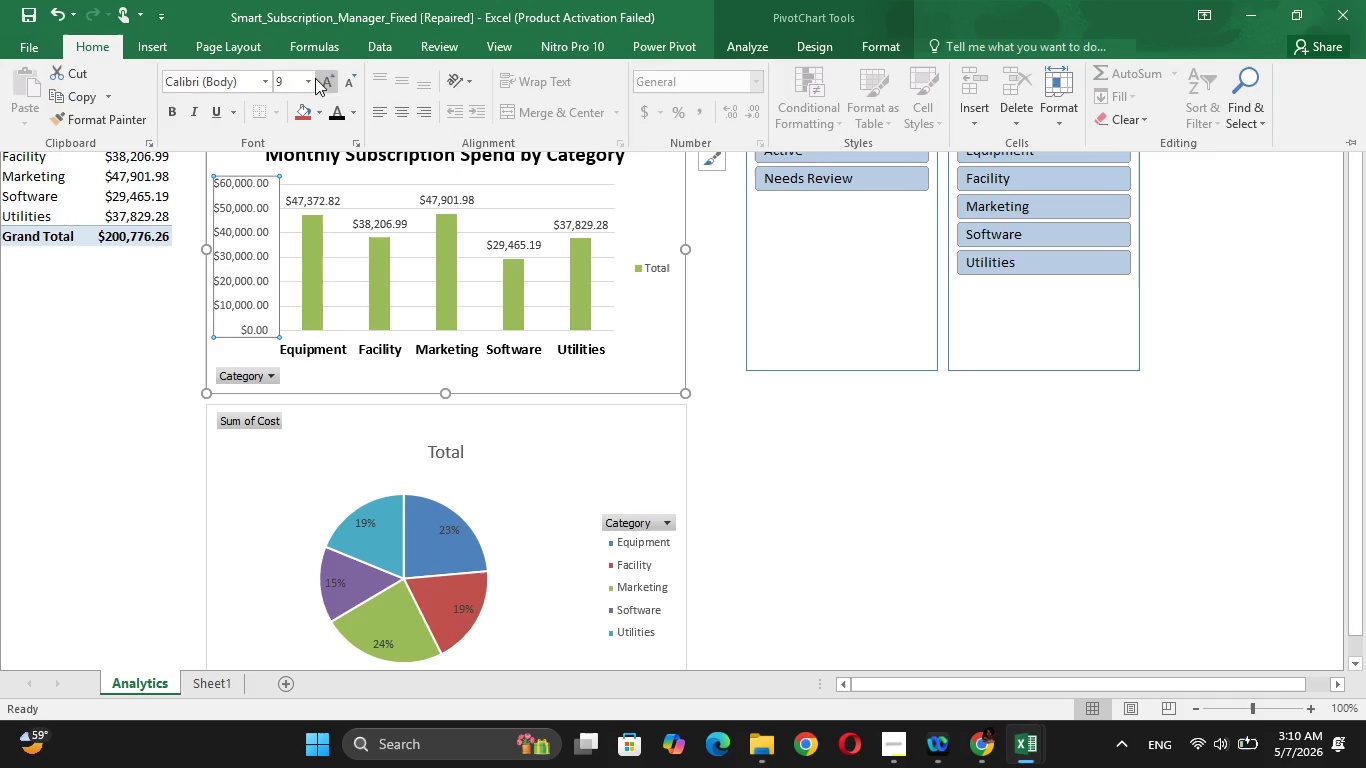 
left_click([309, 80])
 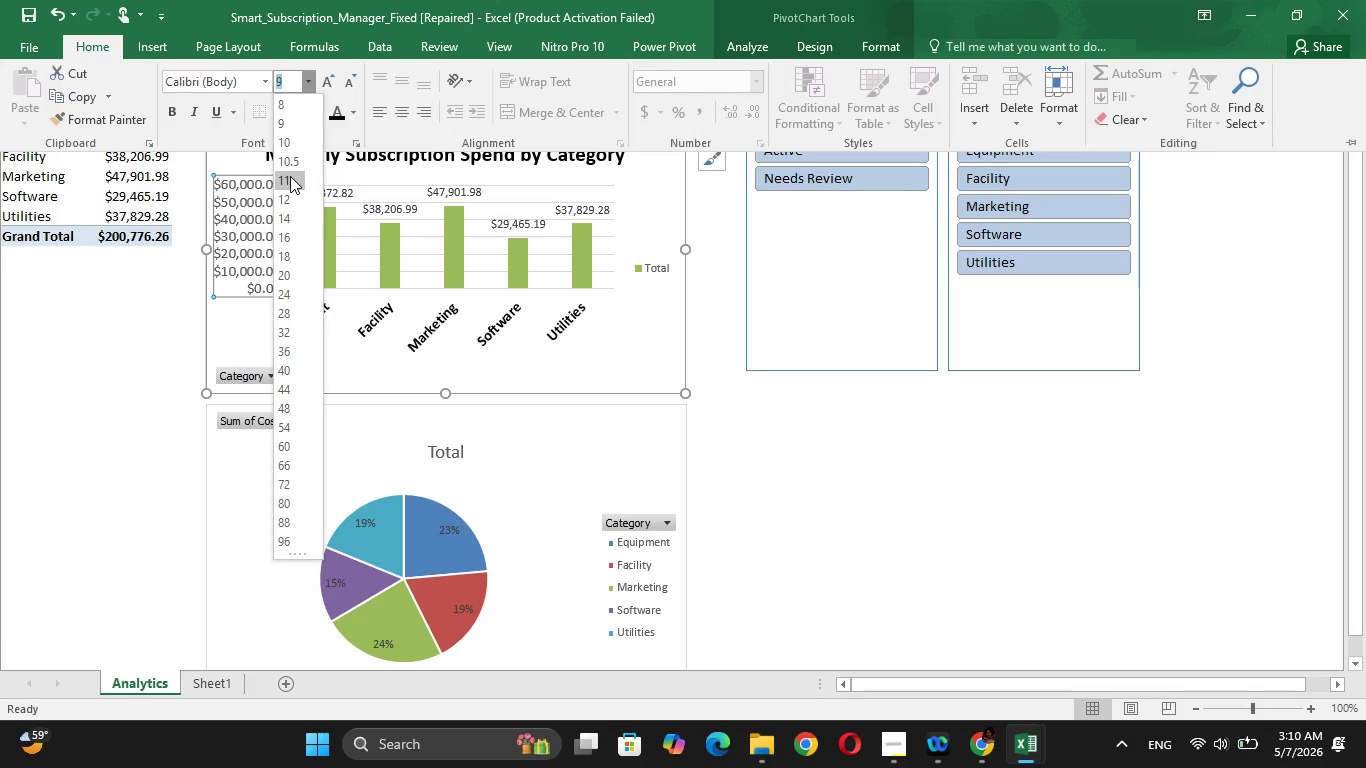 
left_click([290, 176])
 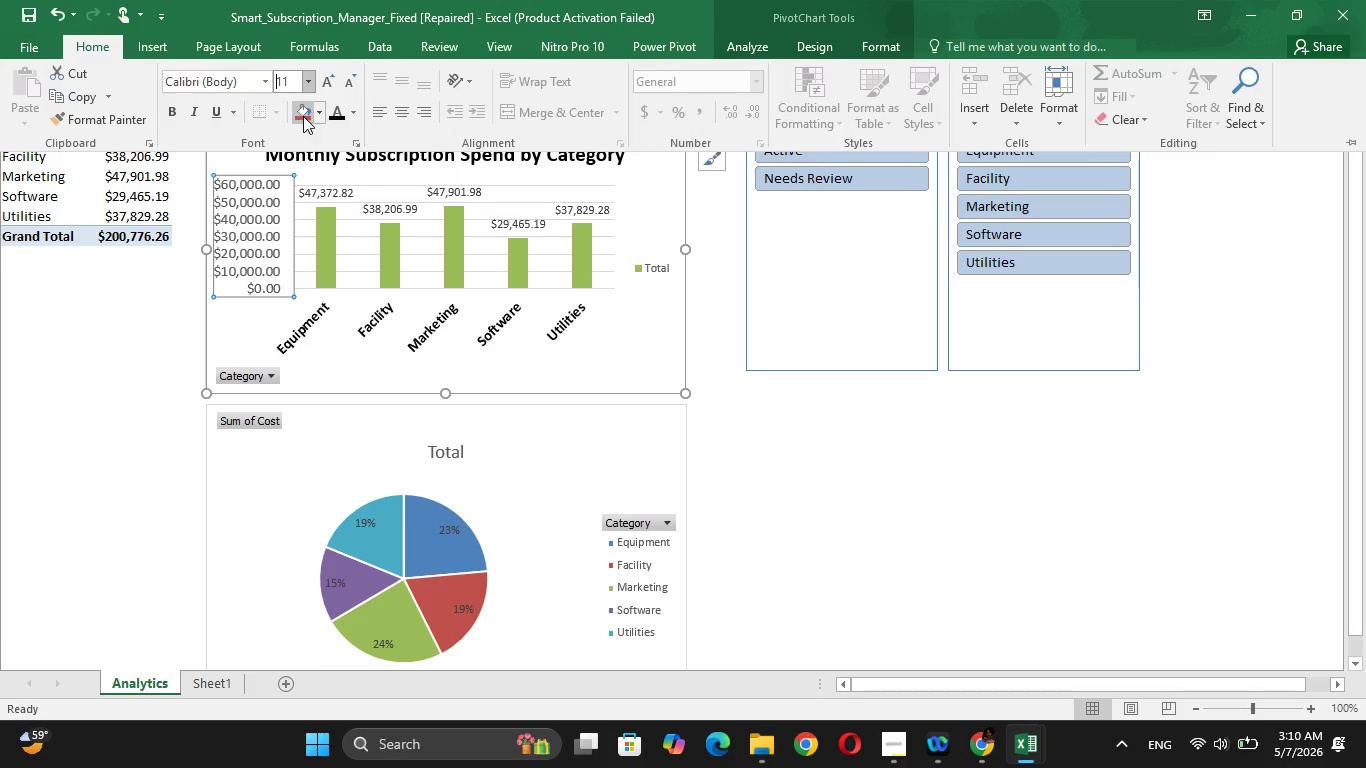 
left_click([339, 116])
 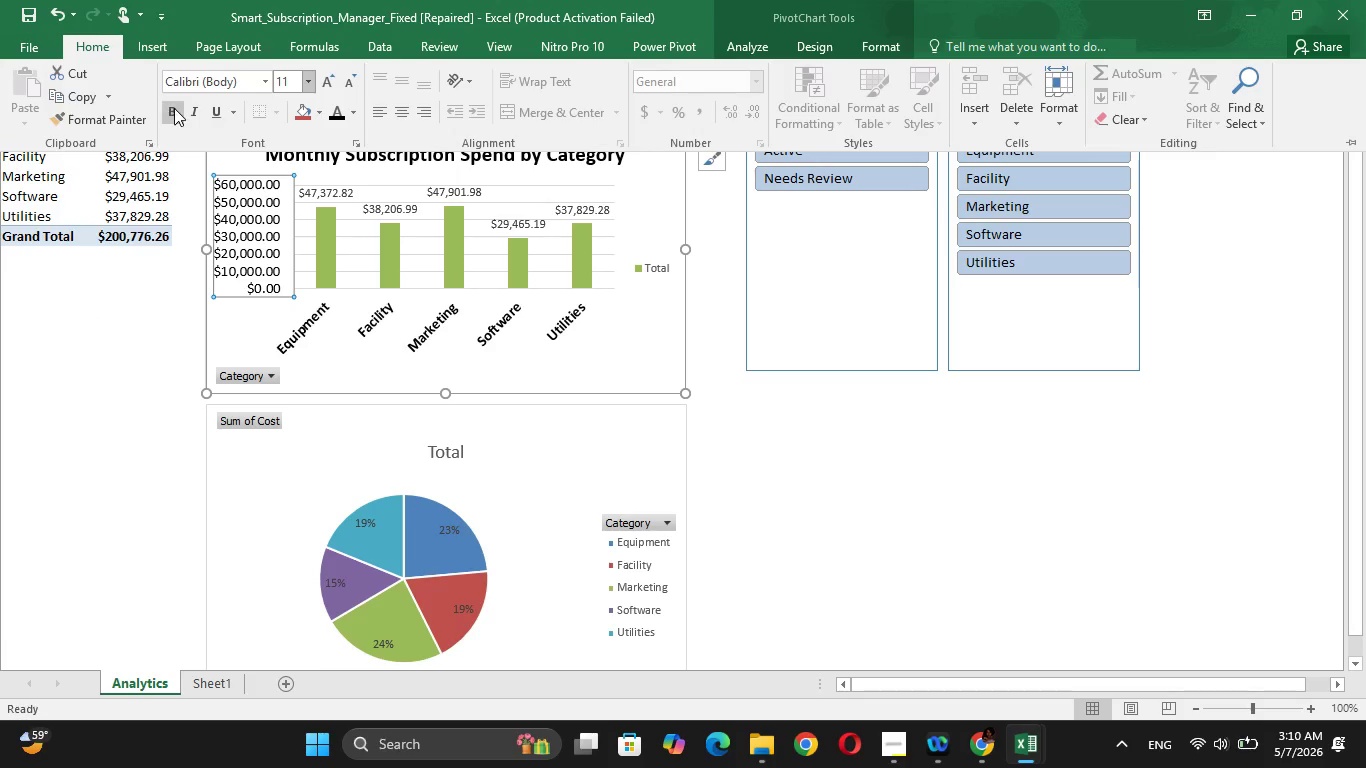 
left_click([175, 108])
 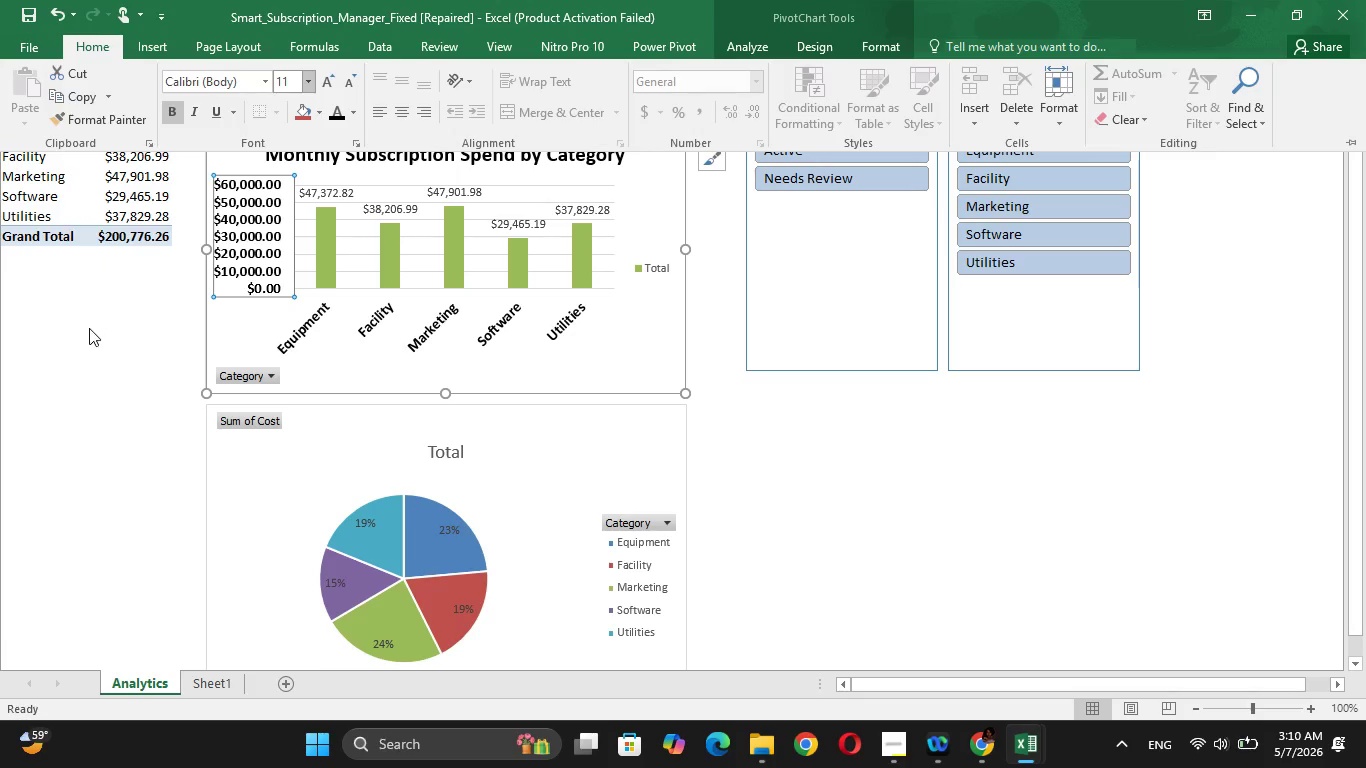 
left_click([87, 331])
 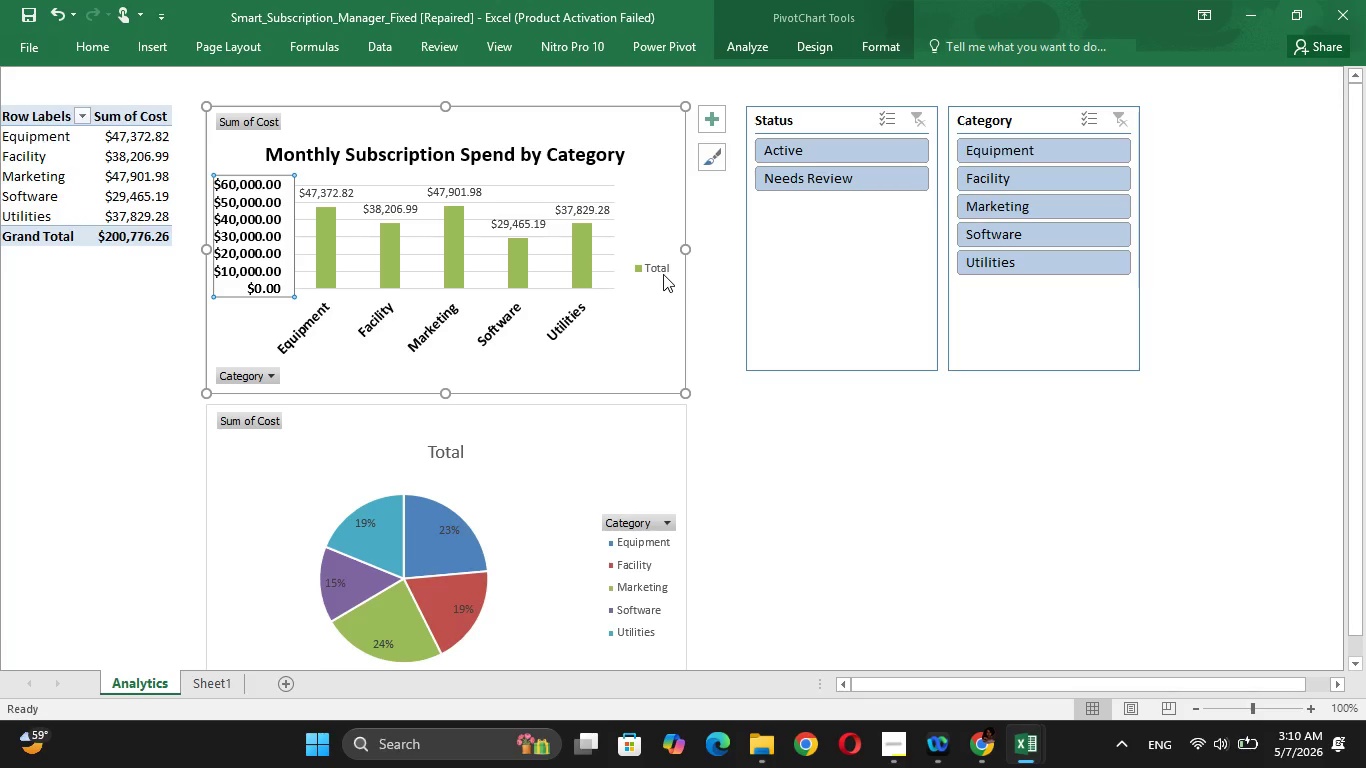 
left_click([663, 274])
 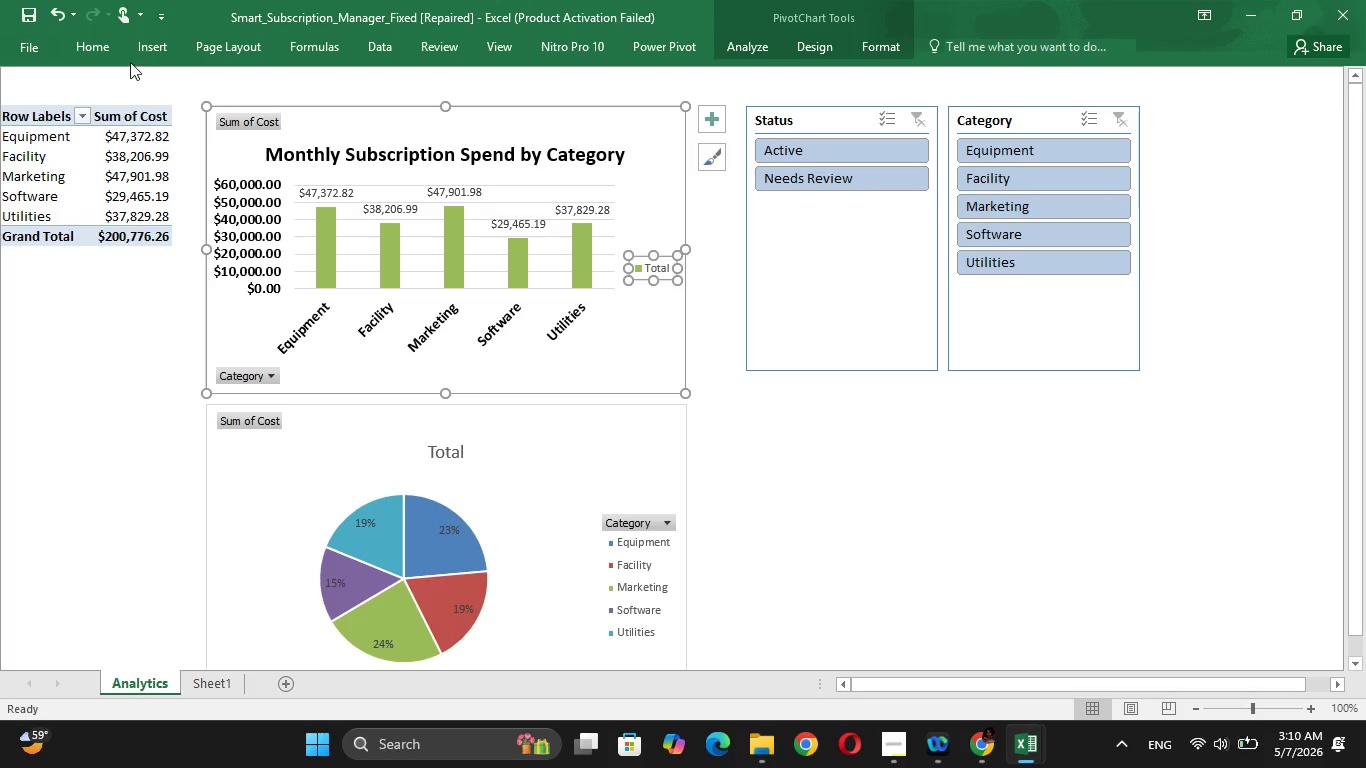 
left_click([101, 48])
 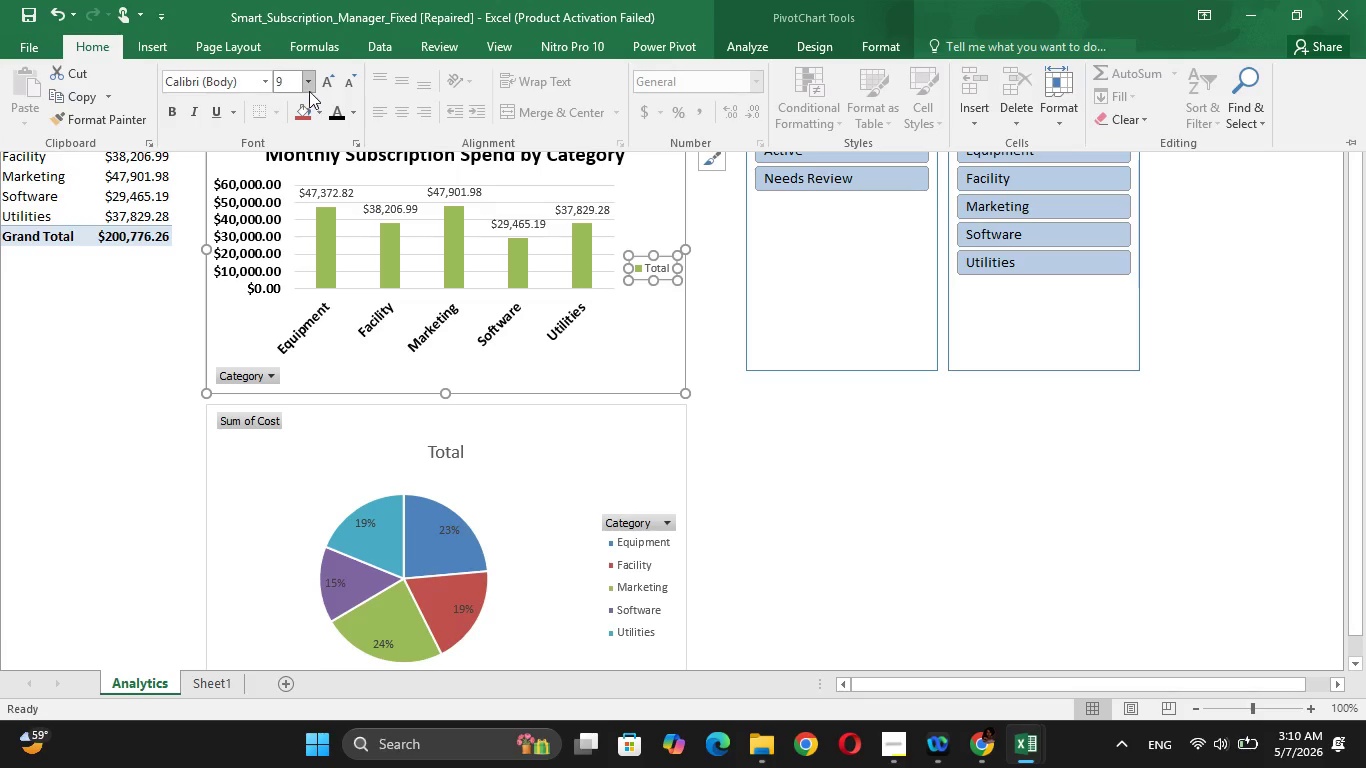 
left_click([314, 81])
 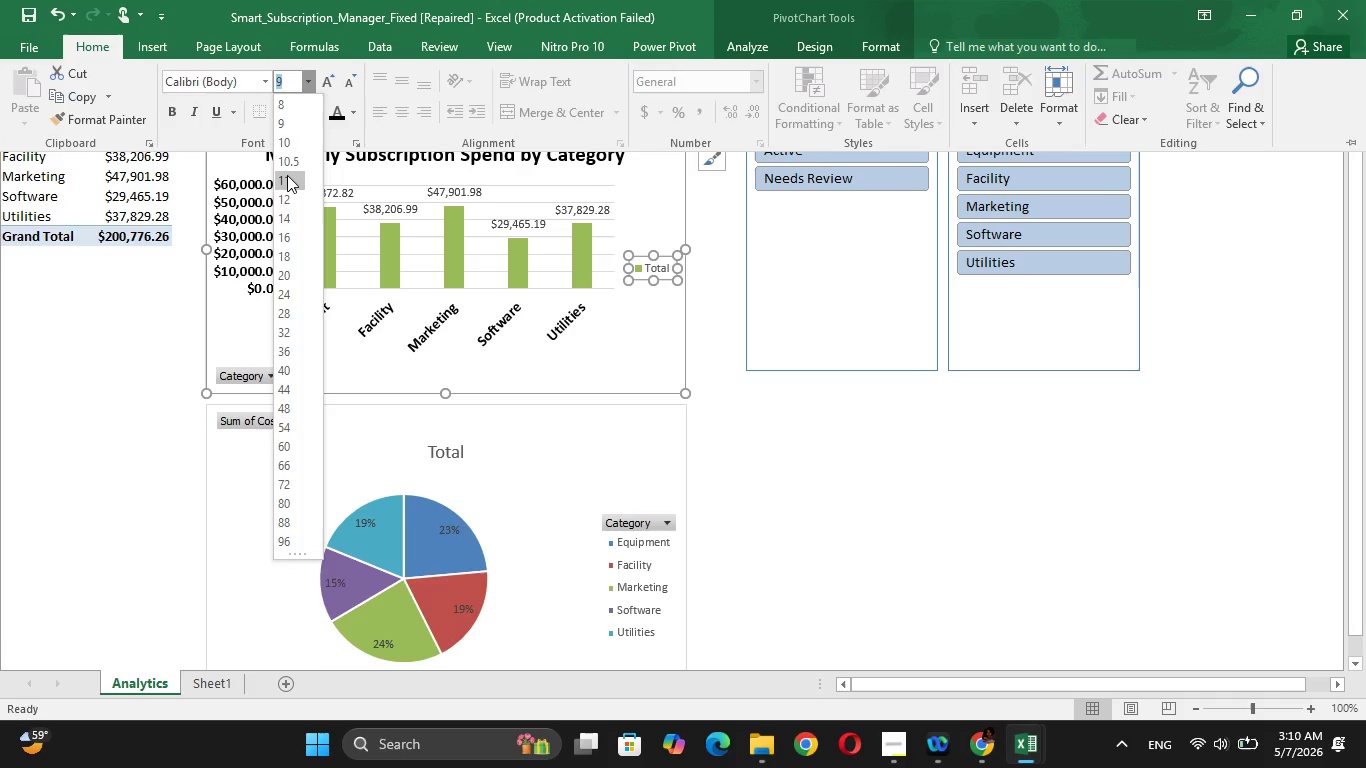 
left_click([287, 178])
 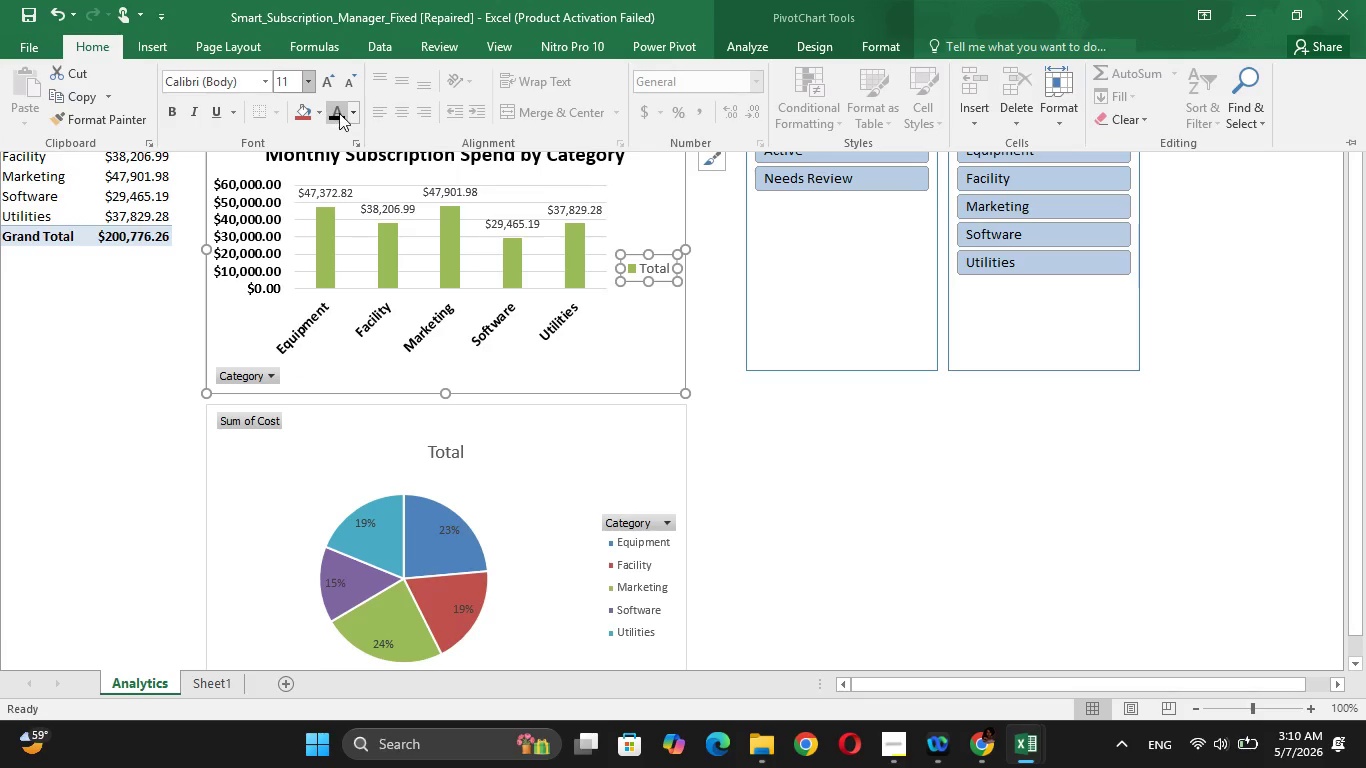 
left_click([339, 113])
 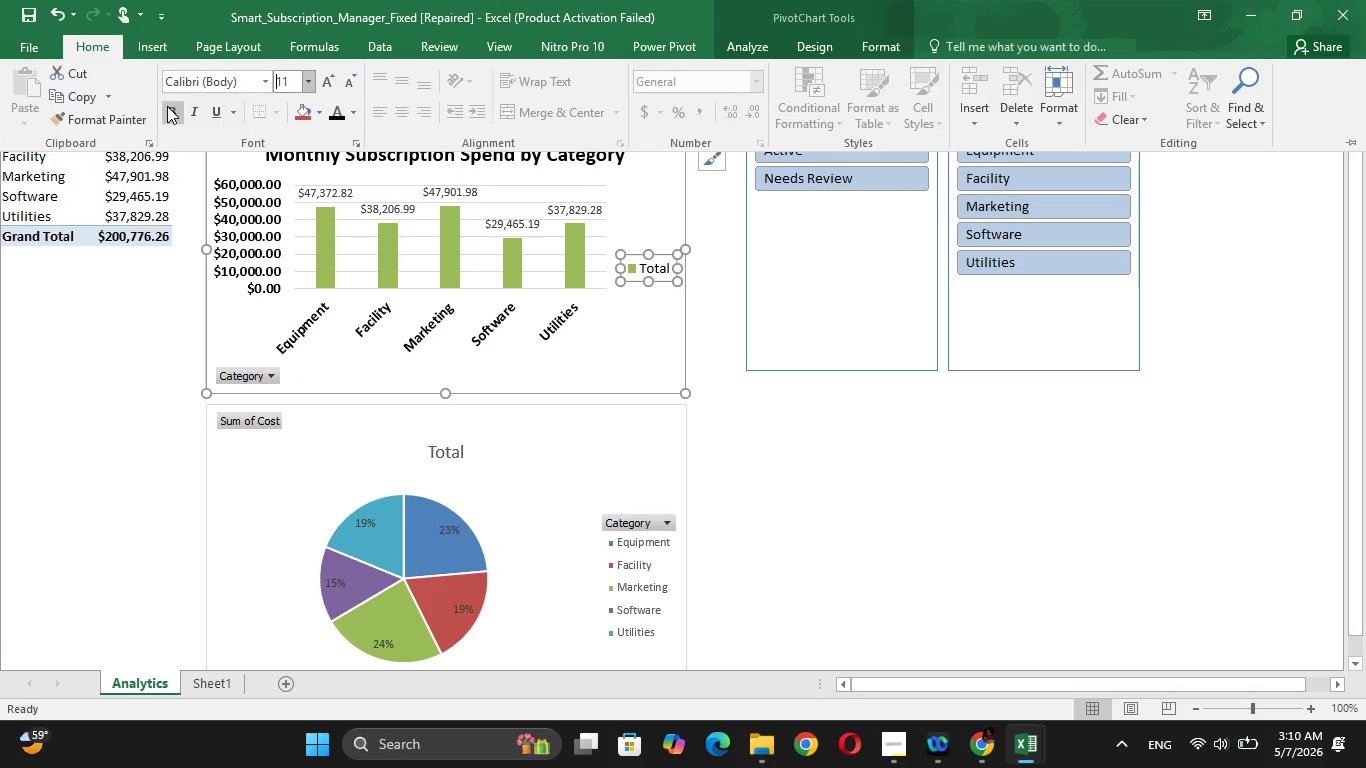 
left_click([167, 106])
 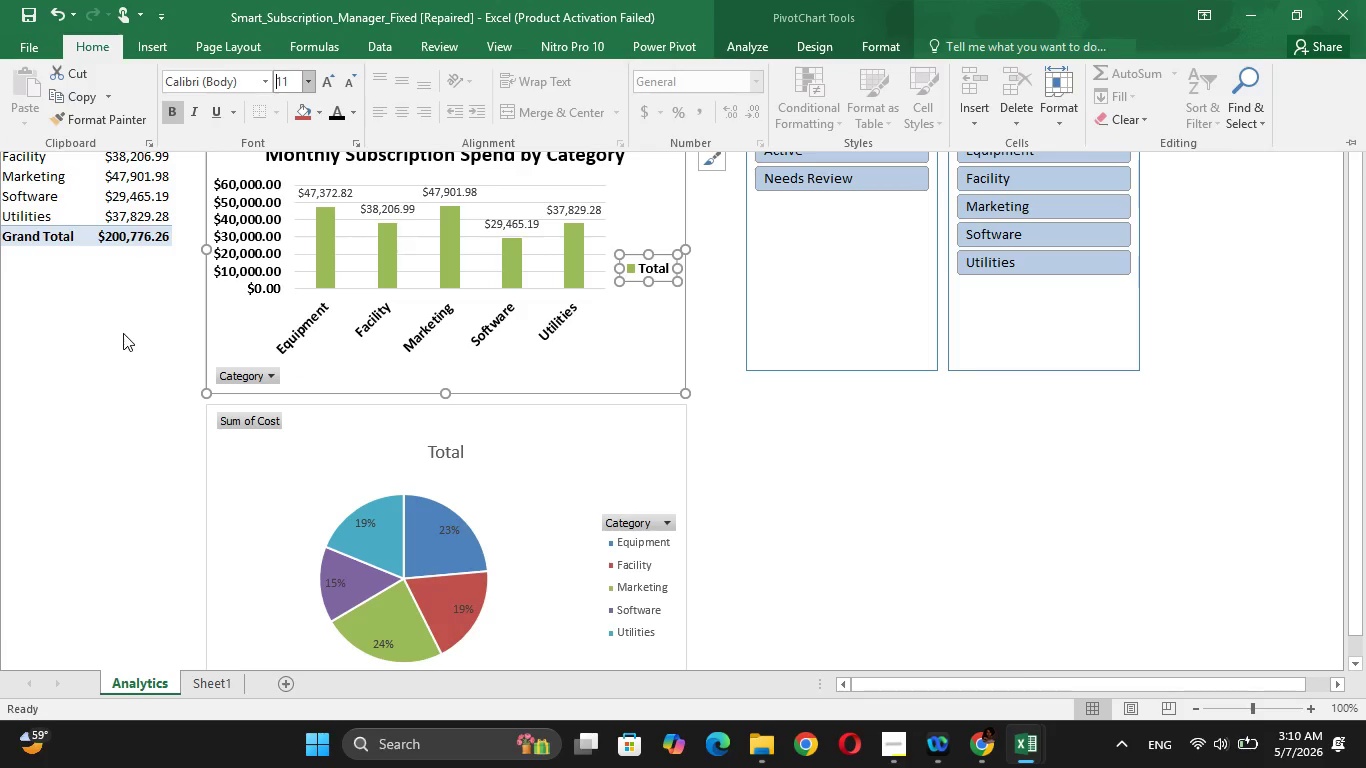 
left_click([123, 333])
 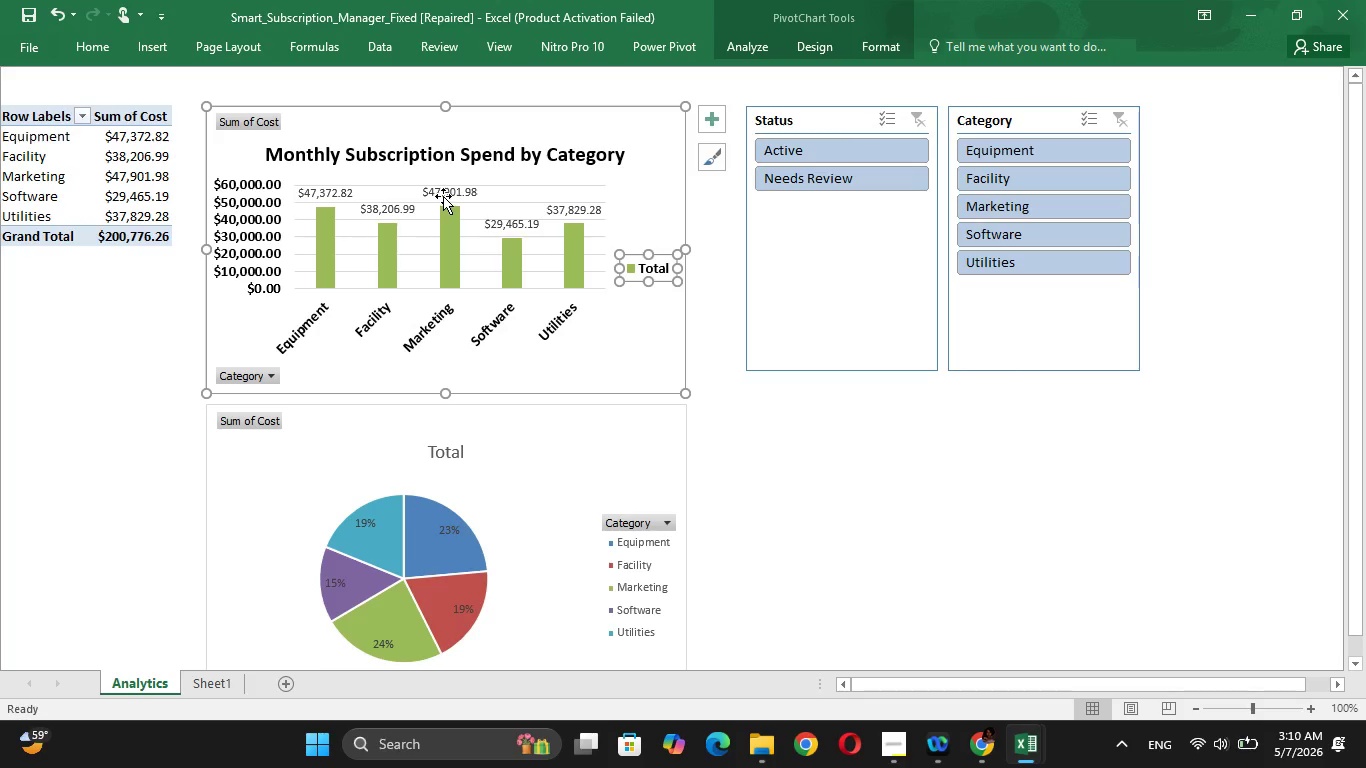 
left_click([445, 191])
 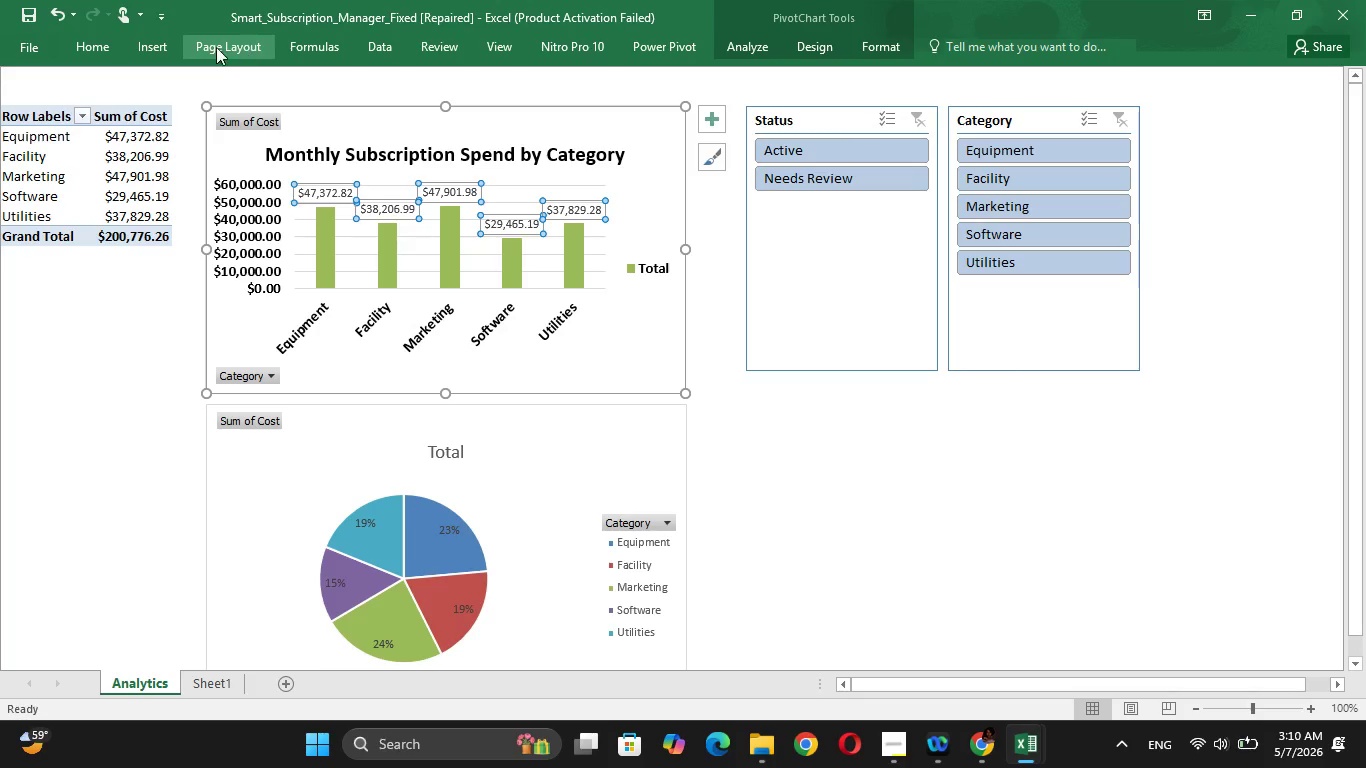 
left_click([92, 54])
 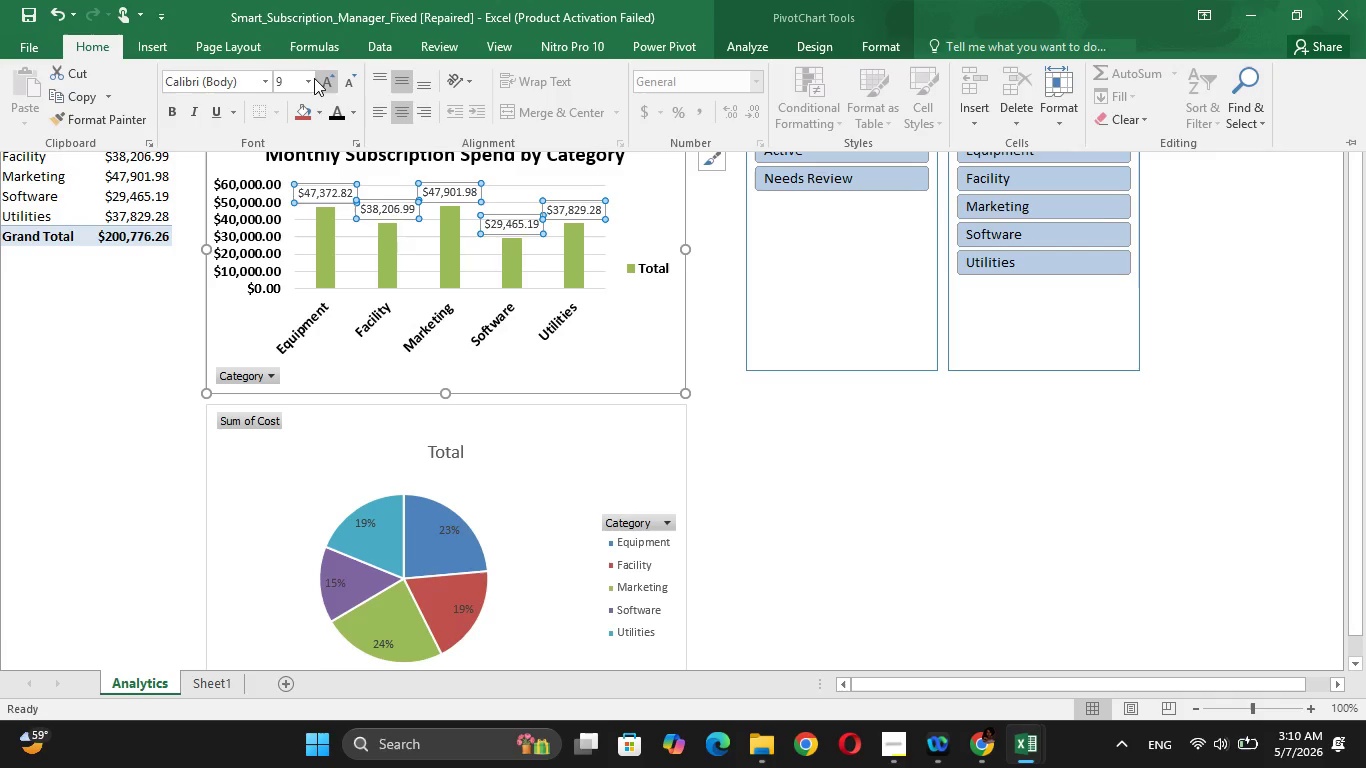 
left_click([309, 78])
 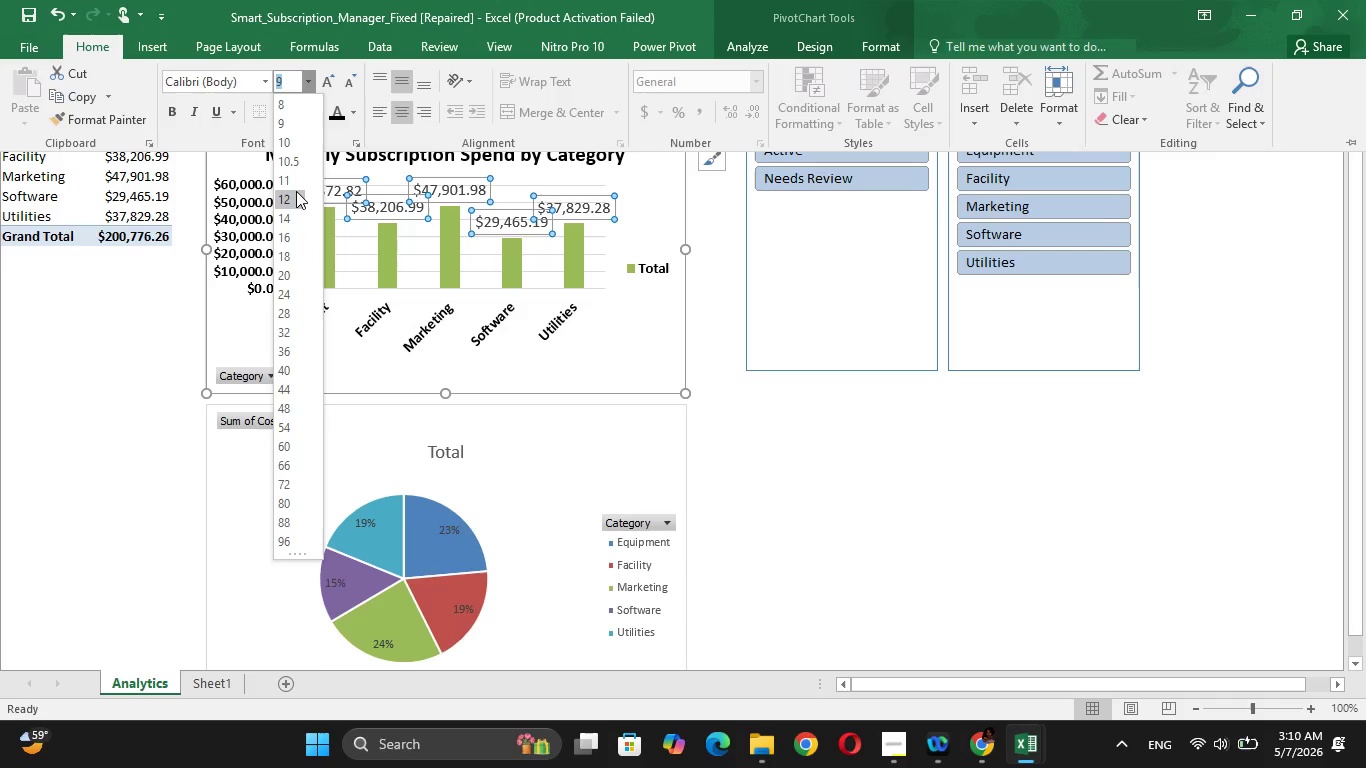 
left_click([296, 185])
 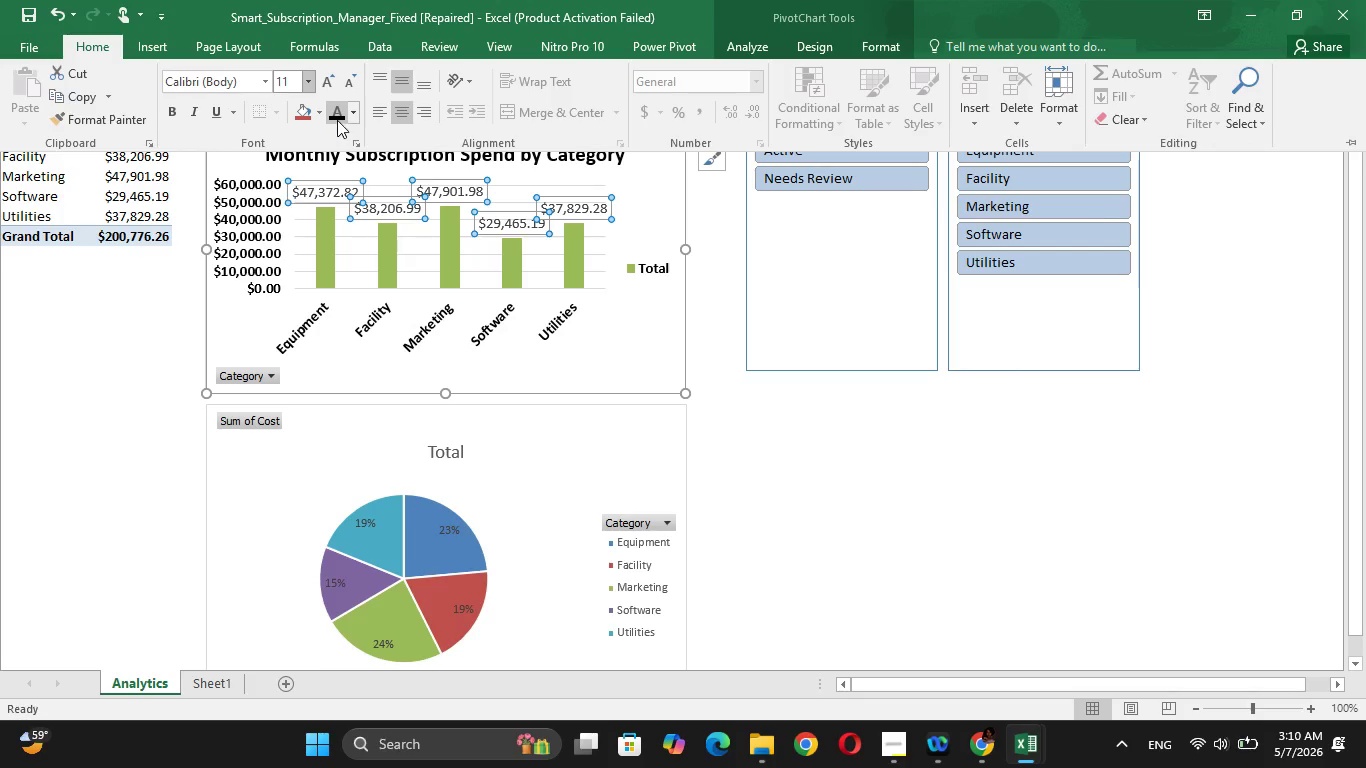 
left_click([337, 120])
 